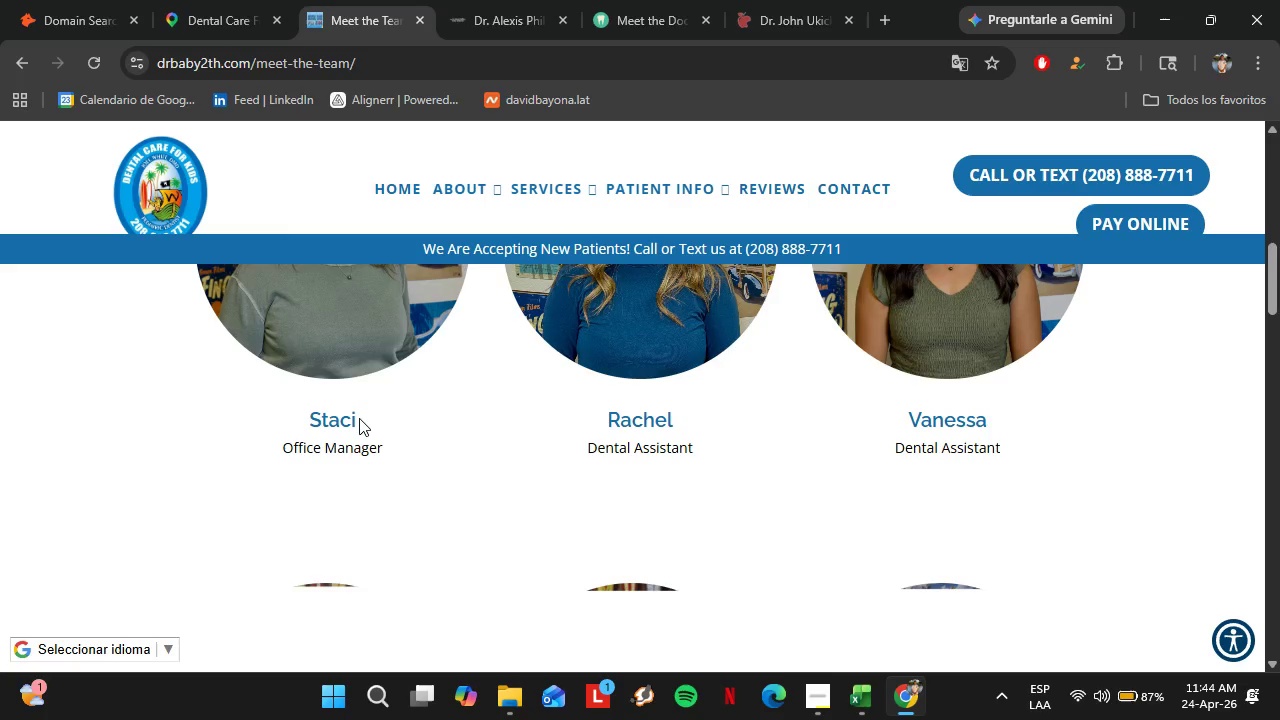 
left_click_drag(start_coordinate=[360, 418], to_coordinate=[302, 421])
 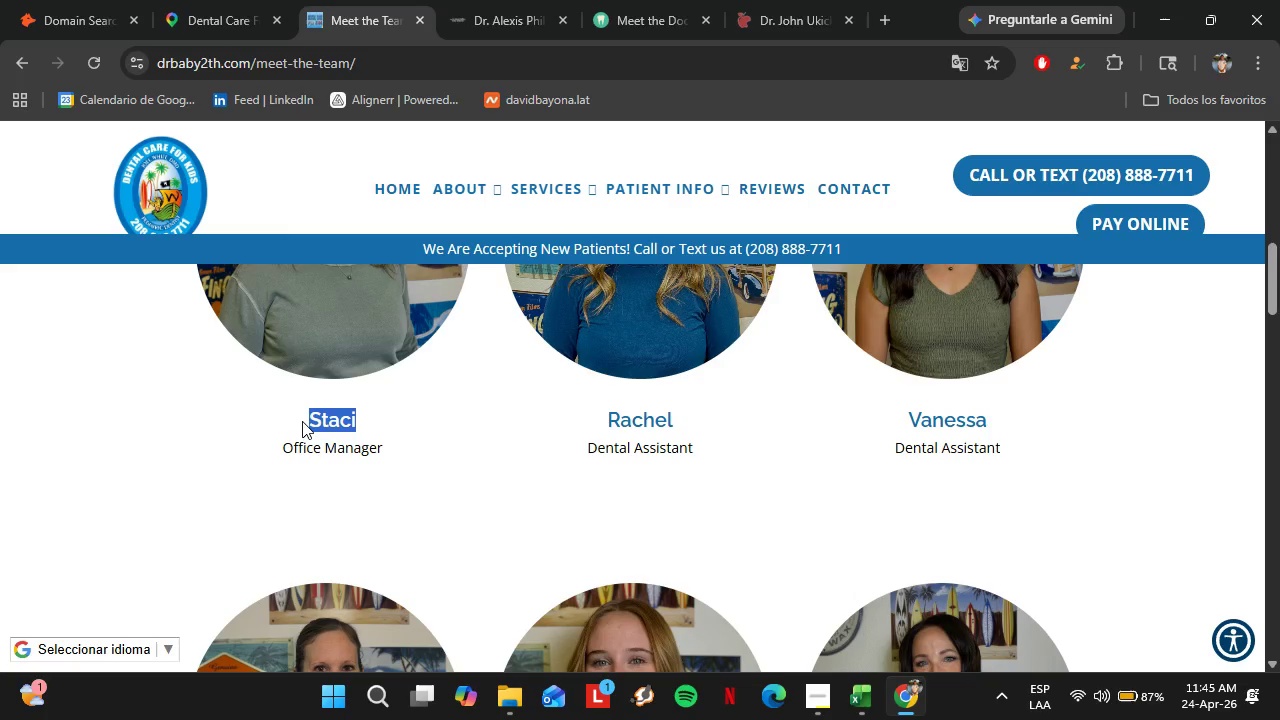 
key(Control+C)
 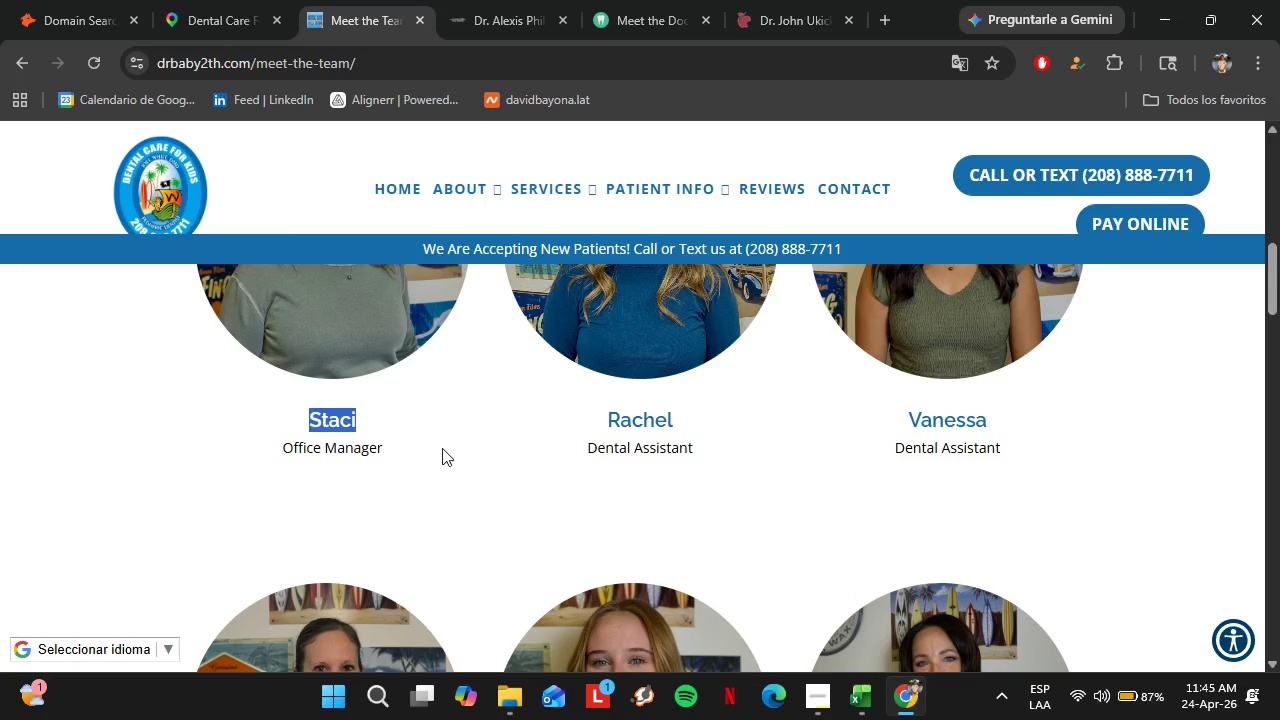 
scroll: coordinate [443, 447], scroll_direction: up, amount: 3.0
 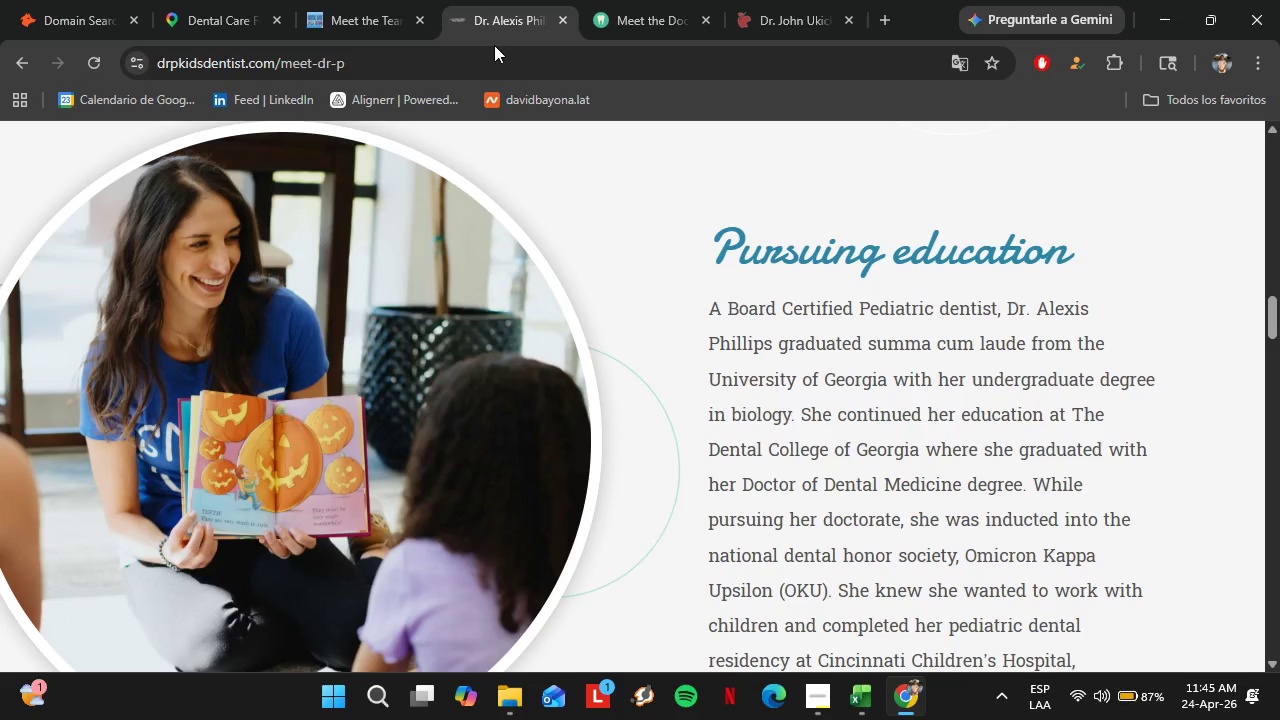 
double_click([491, 46])
 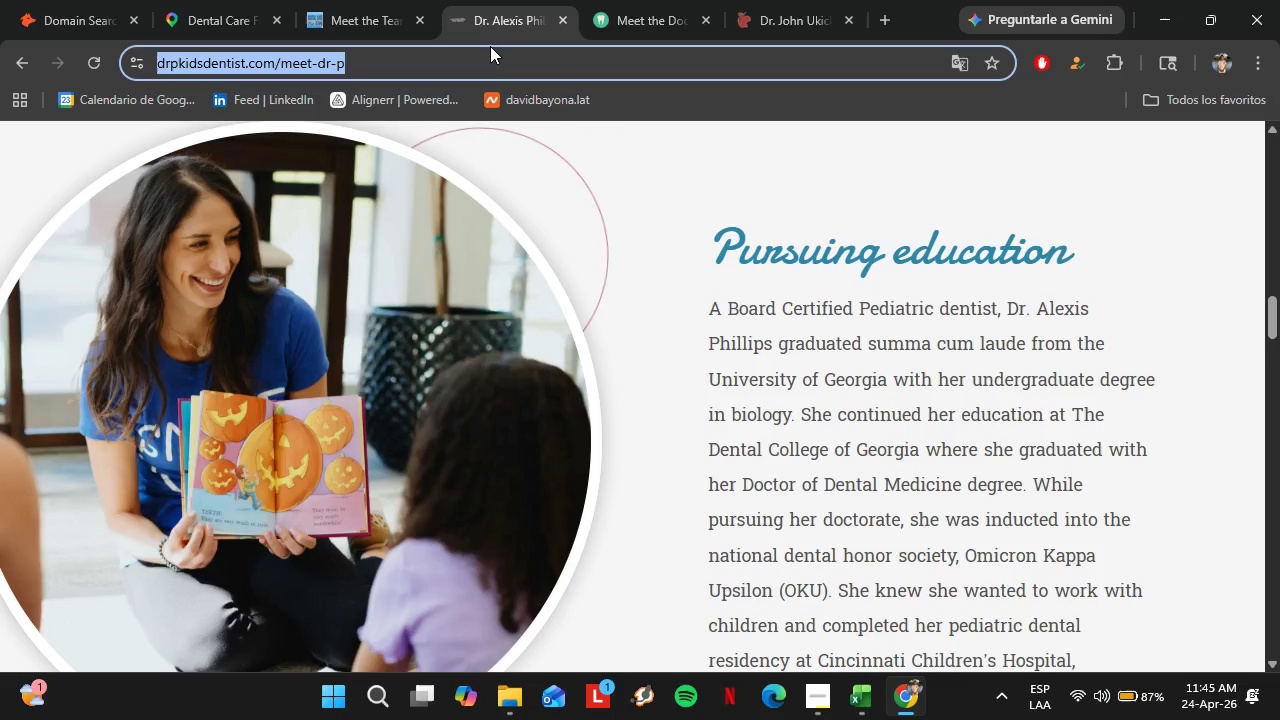 
key(Control+V)
 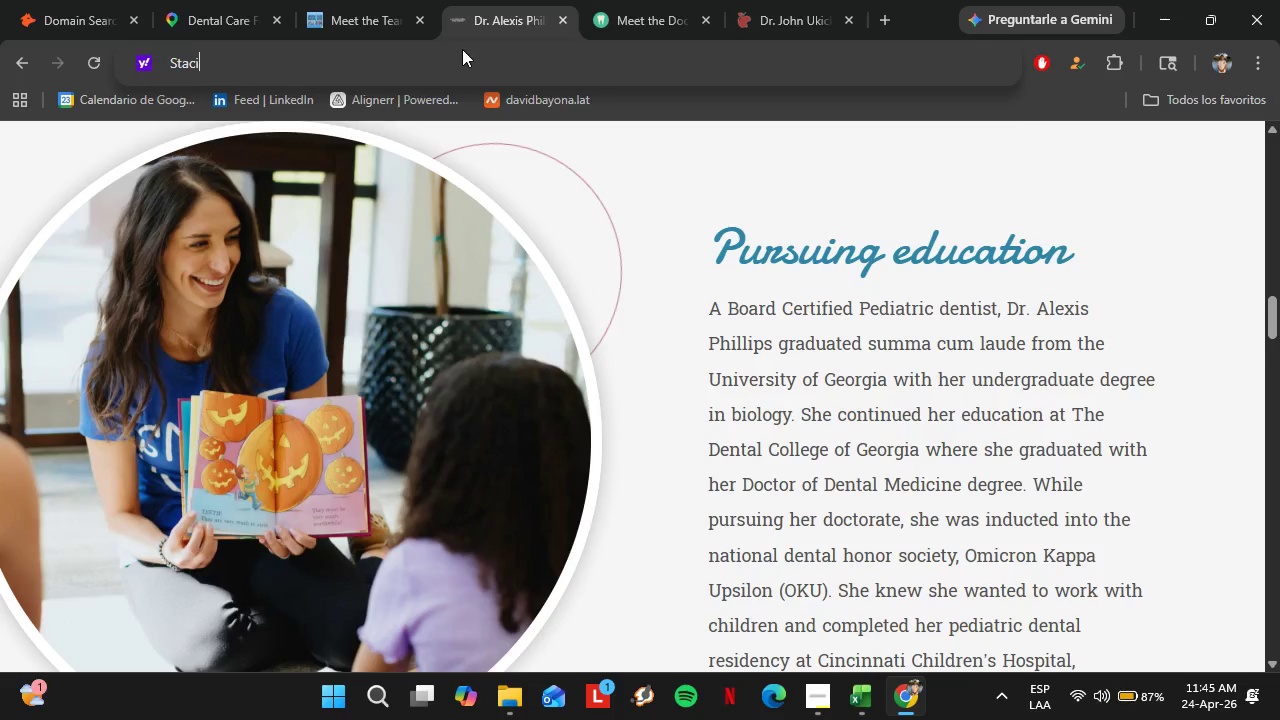 
key(Space)
 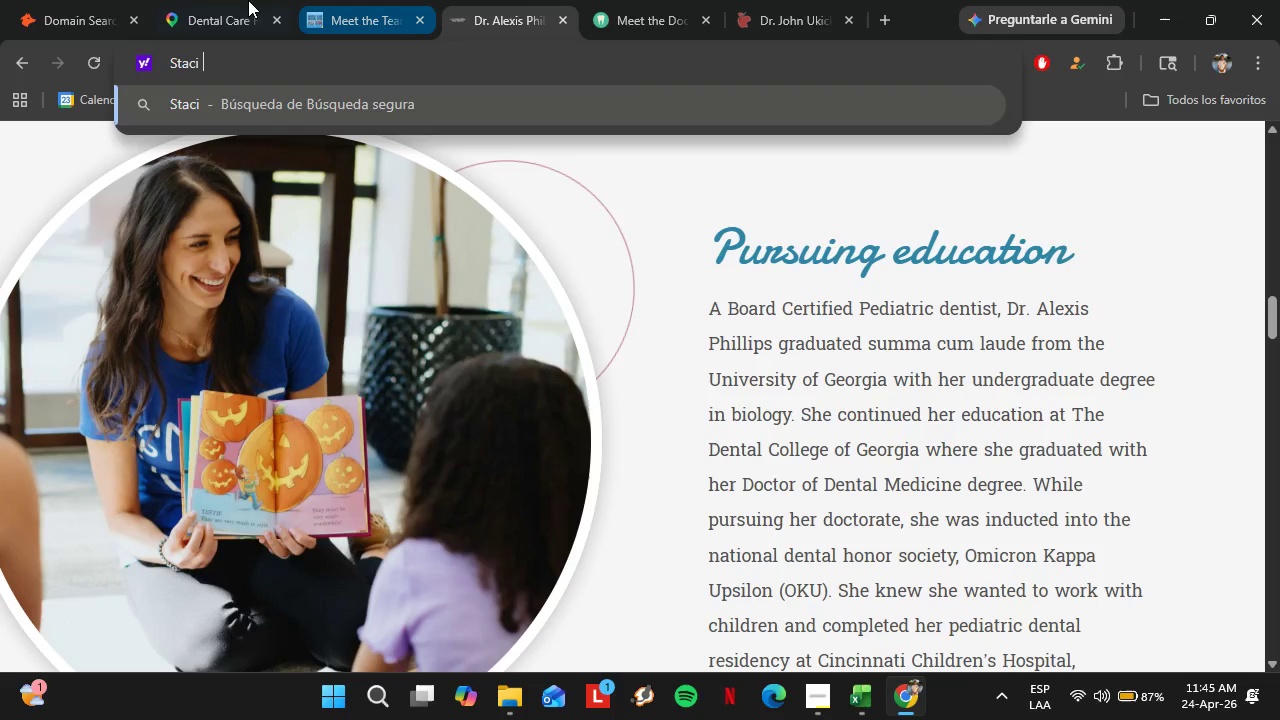 
left_click([205, 0])
 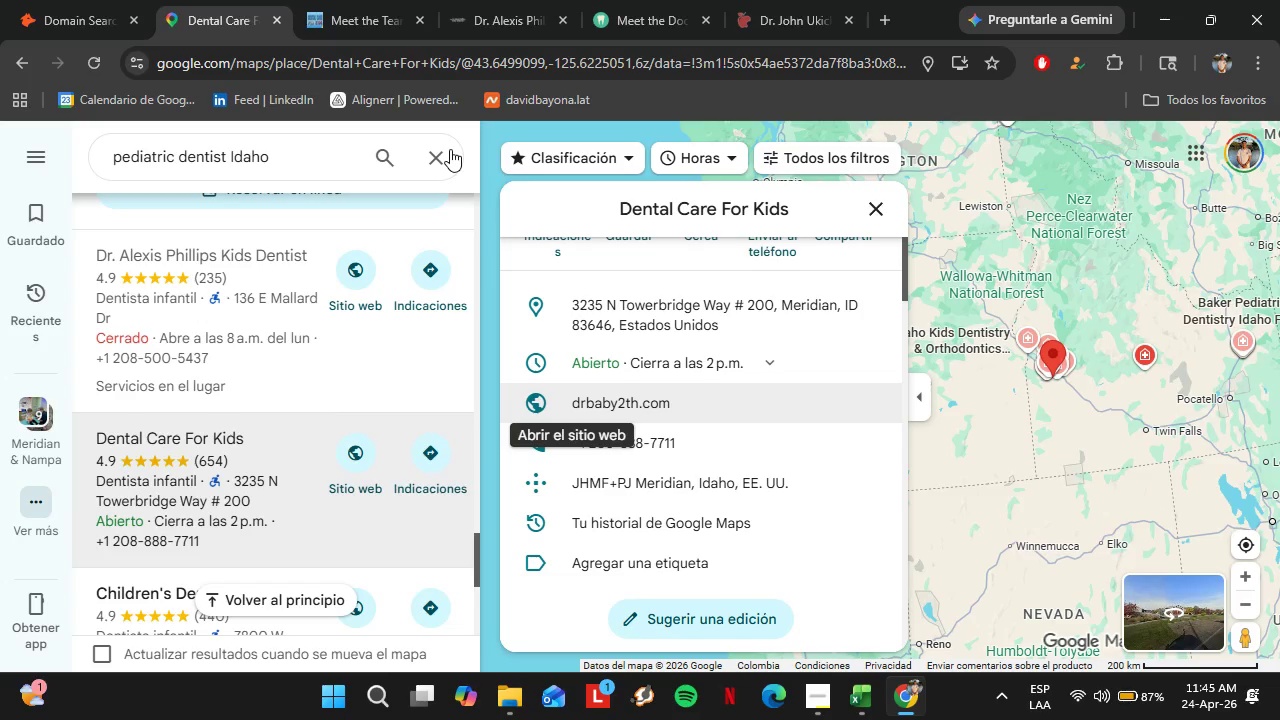 
left_click_drag(start_coordinate=[617, 205], to_coordinate=[793, 210])
 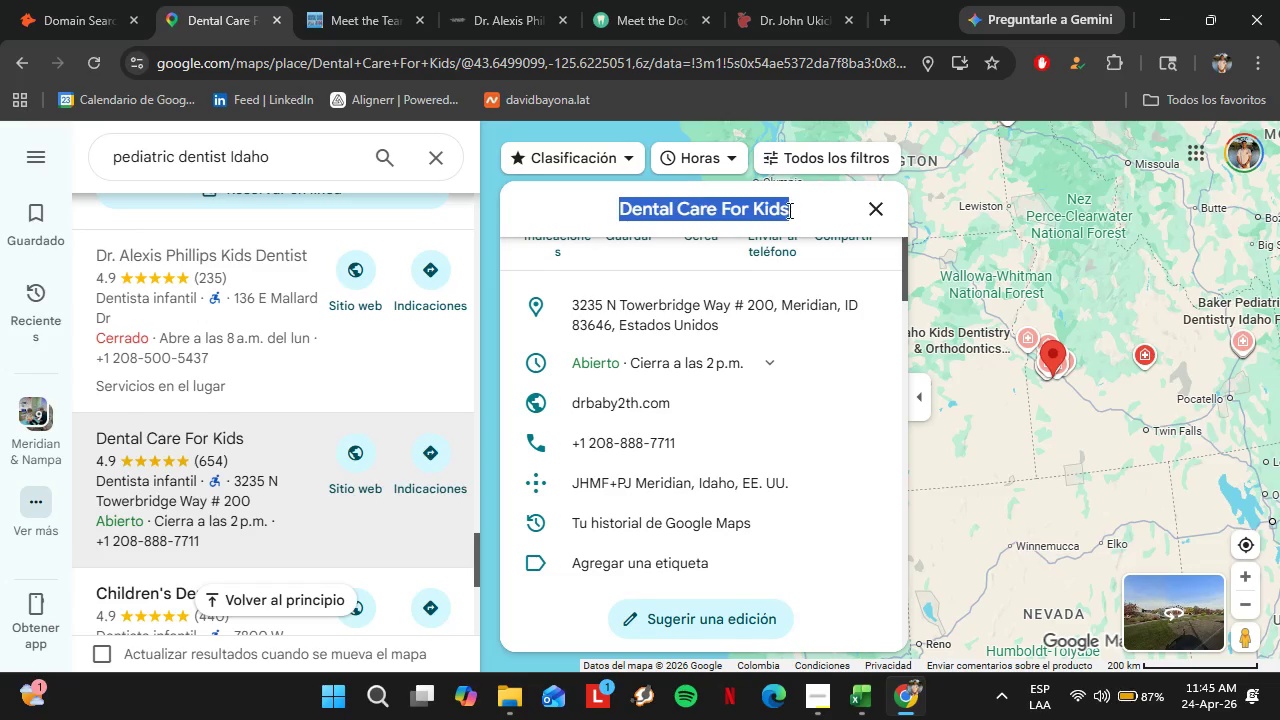 
key(Control+C)
 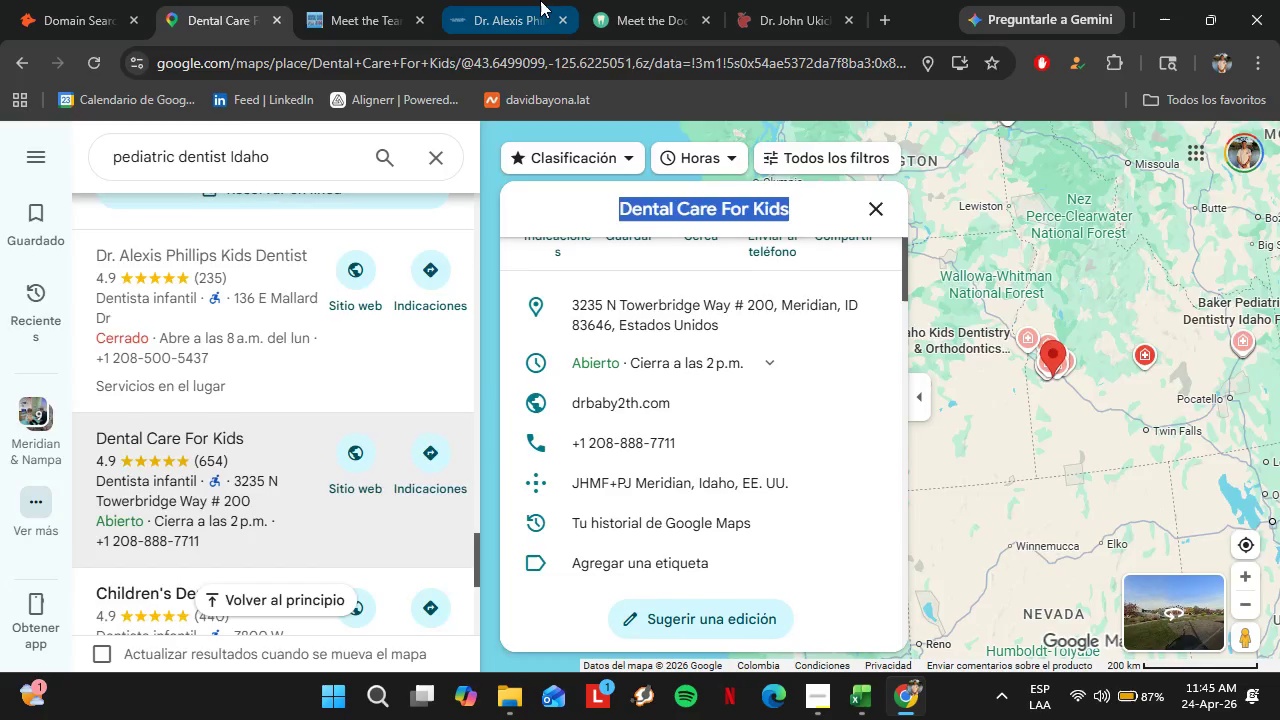 
left_click([531, 0])
 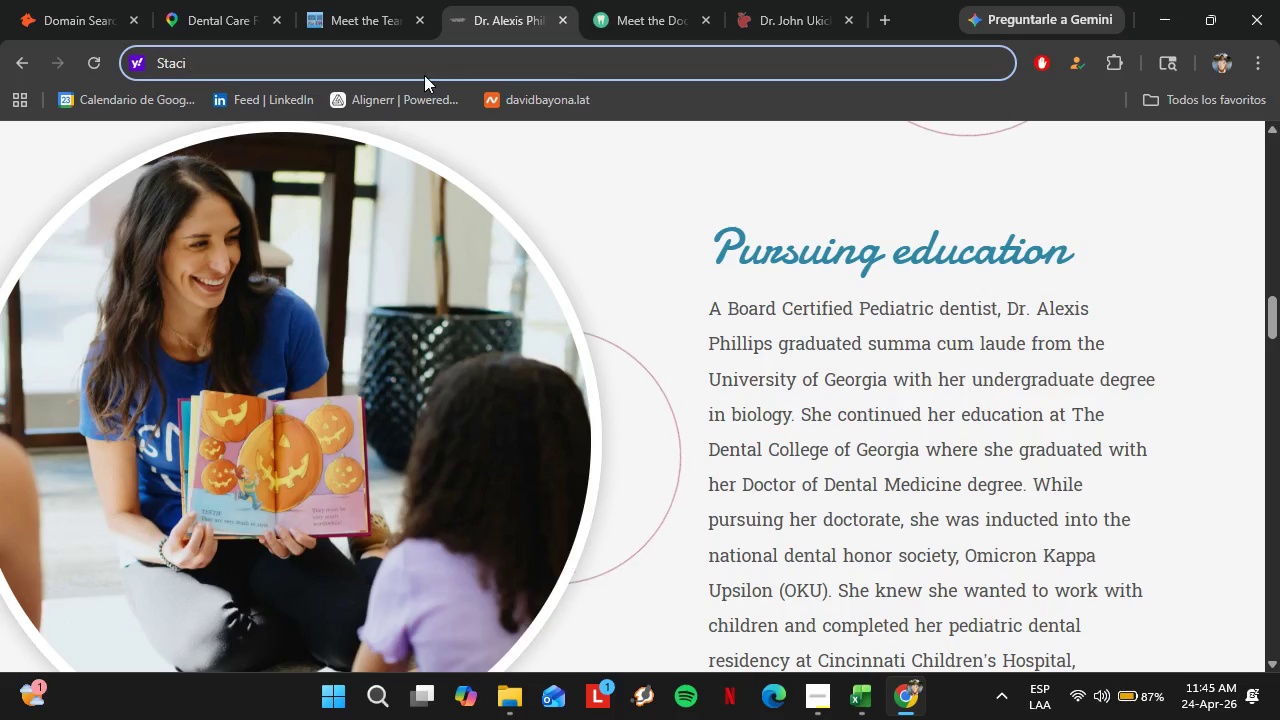 
key(Control+V)
 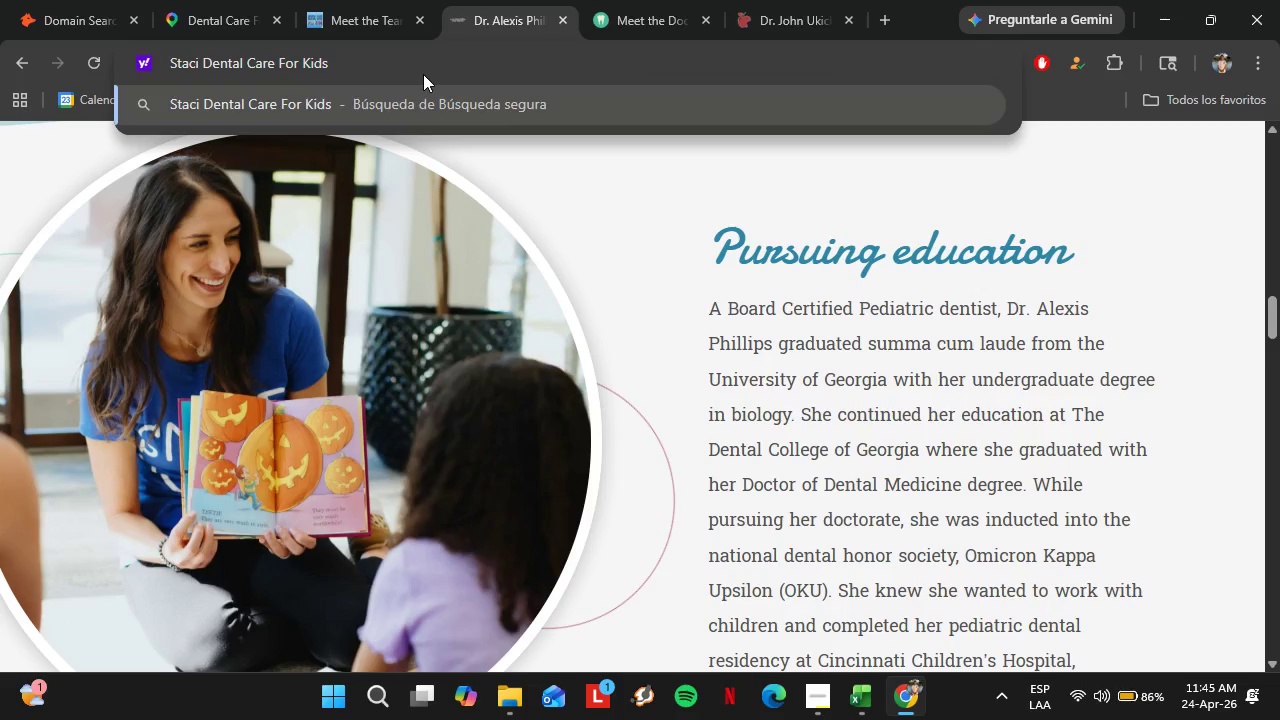 
key(Enter)
 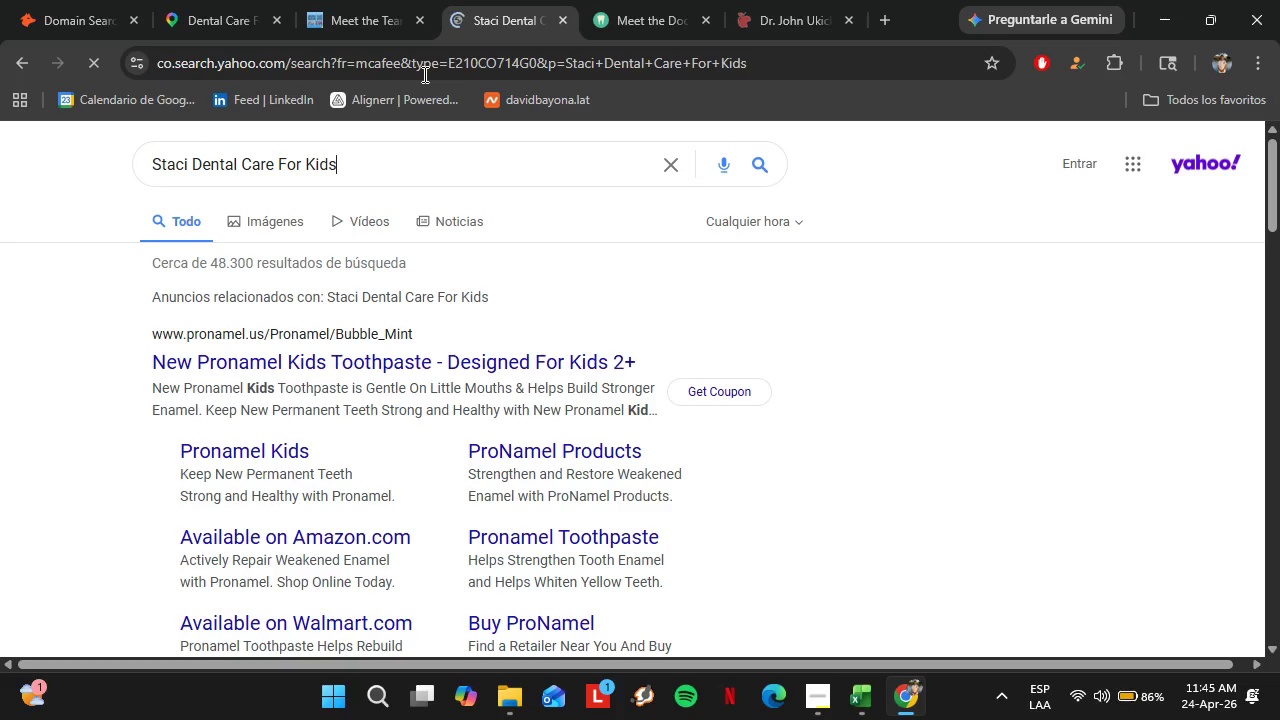 
wait(8.11)
 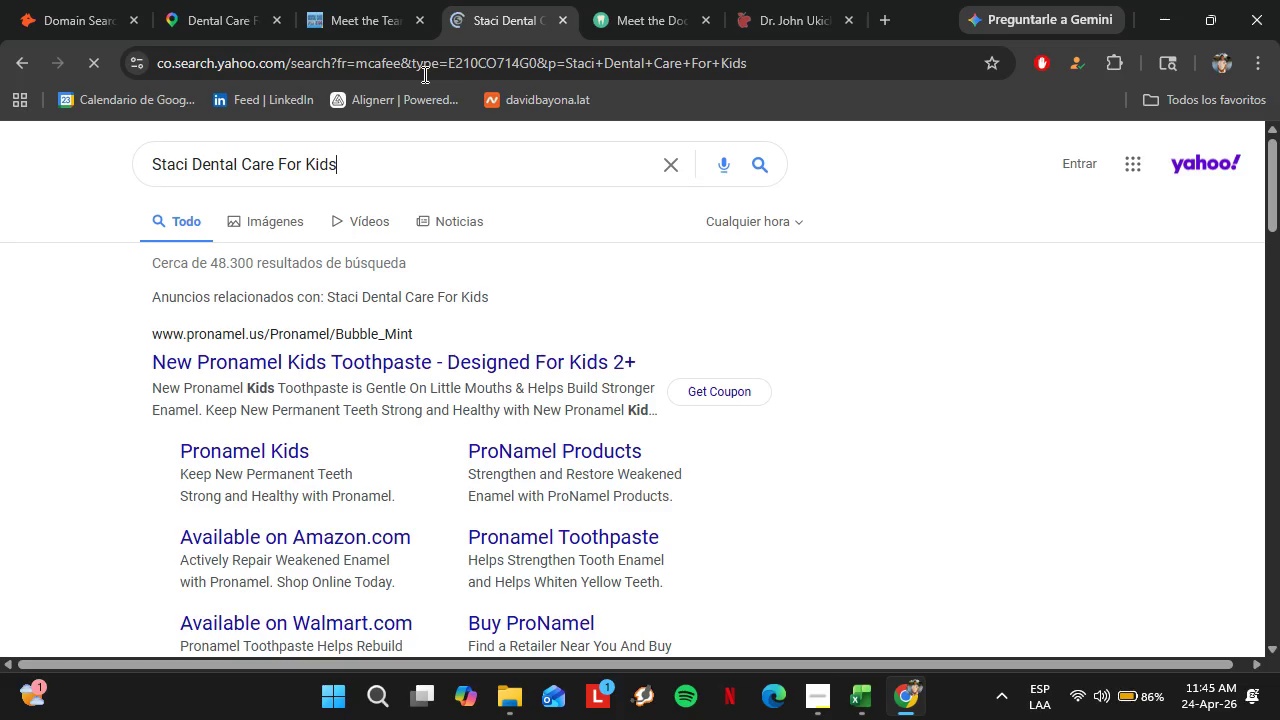 
scroll: coordinate [543, 462], scroll_direction: down, amount: 12.0
 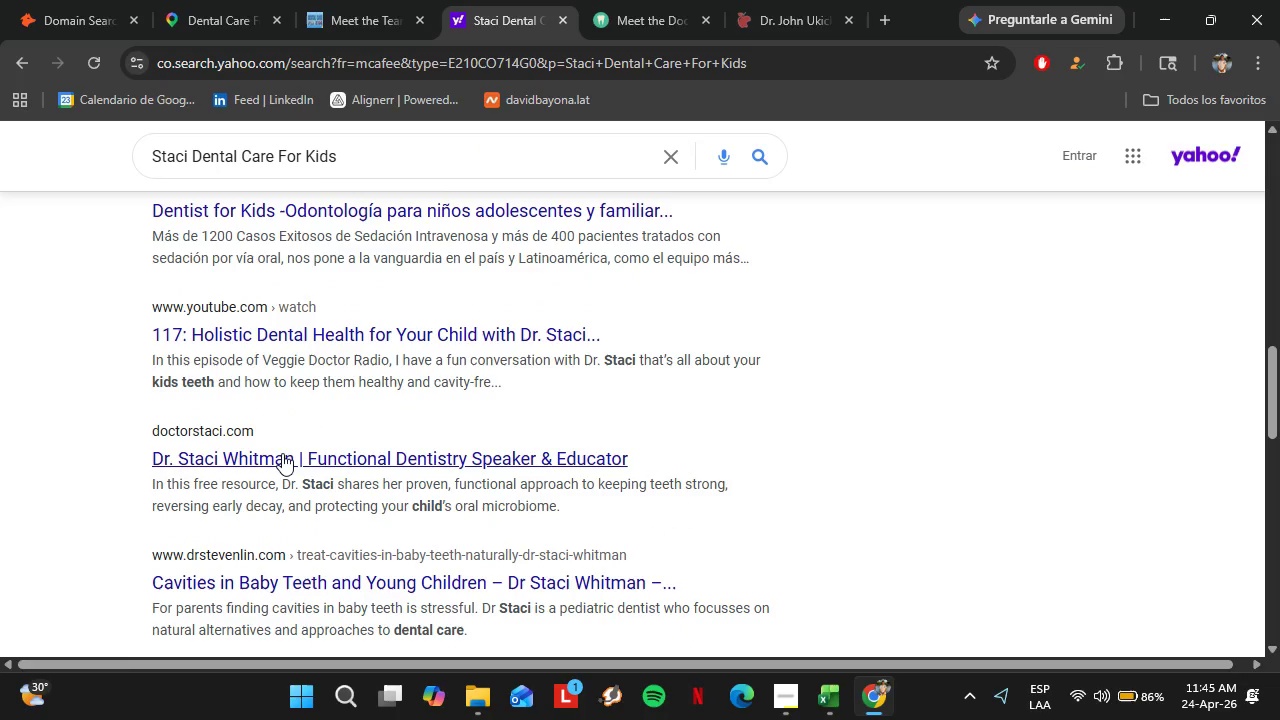 
left_click([273, 468])
 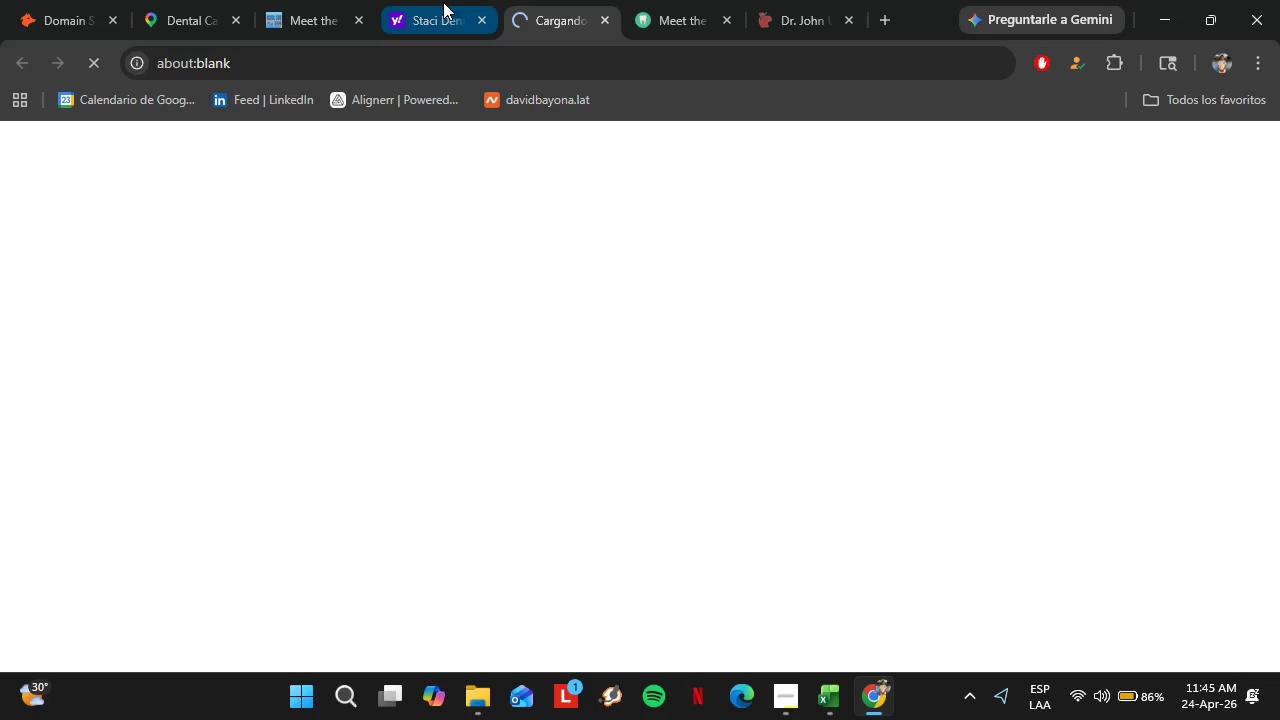 
left_click([318, 0])
 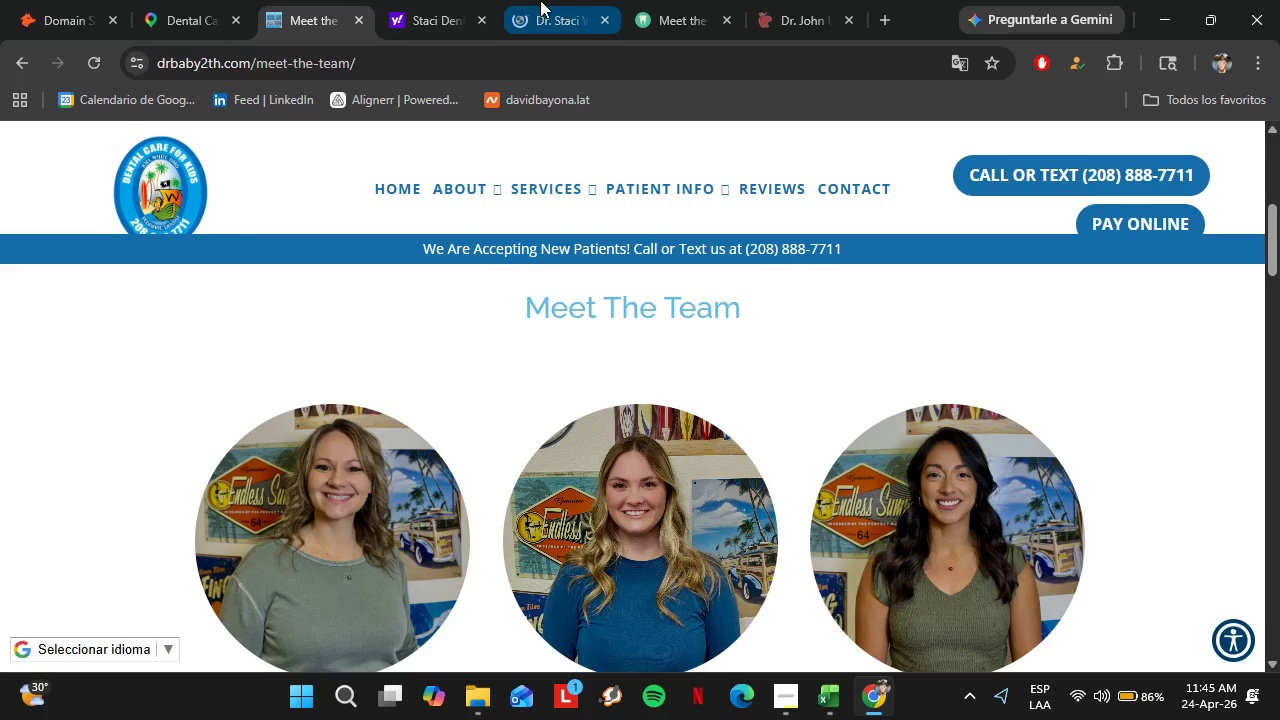 
left_click([542, 0])
 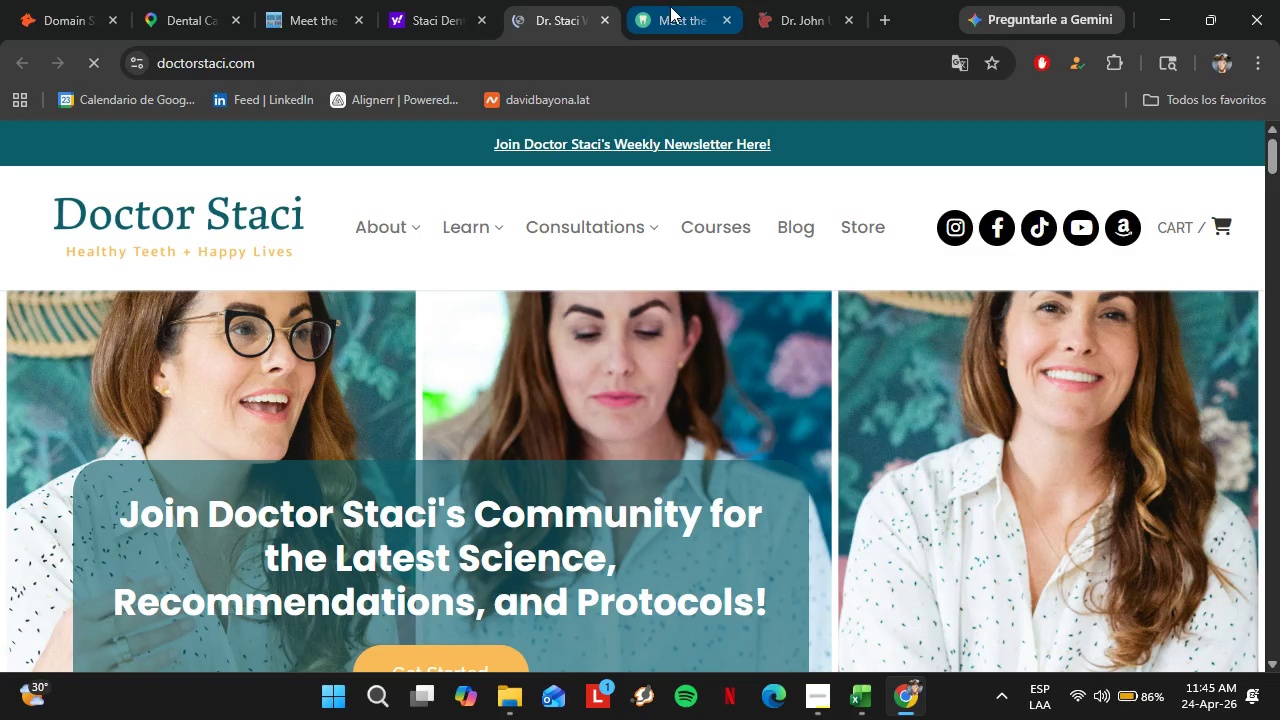 
left_click([604, 25])
 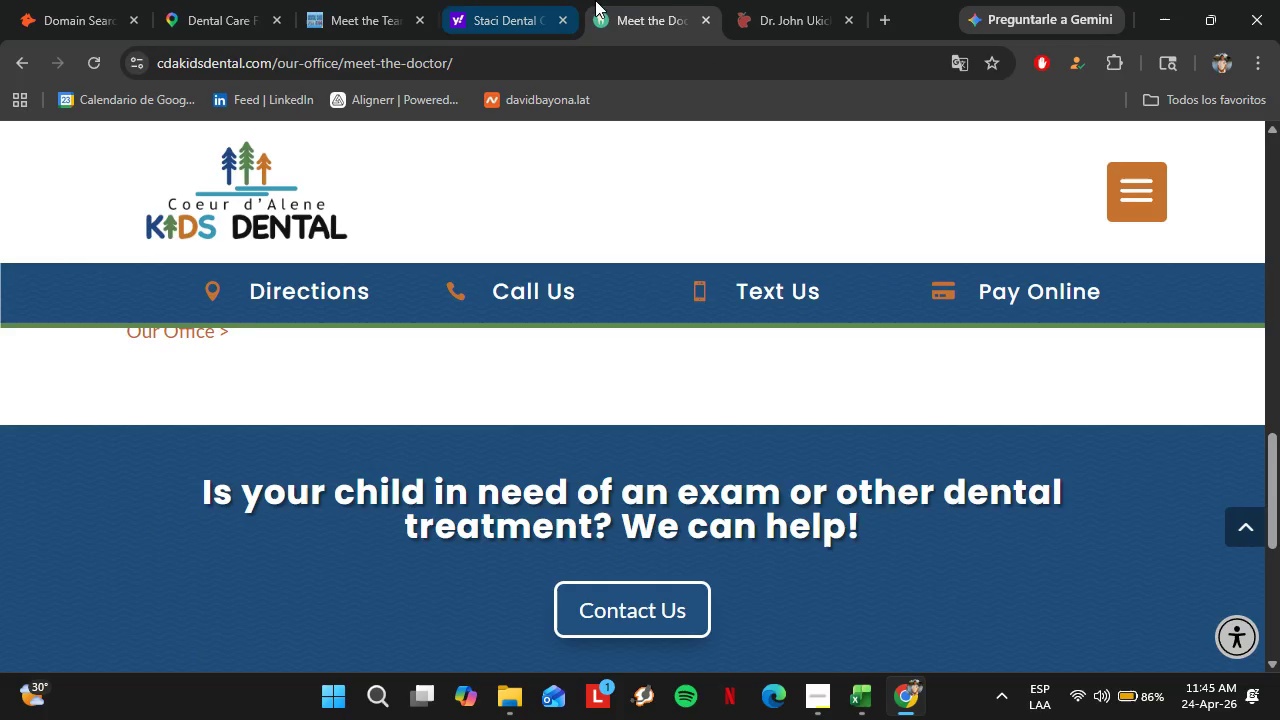 
left_click([710, 16])
 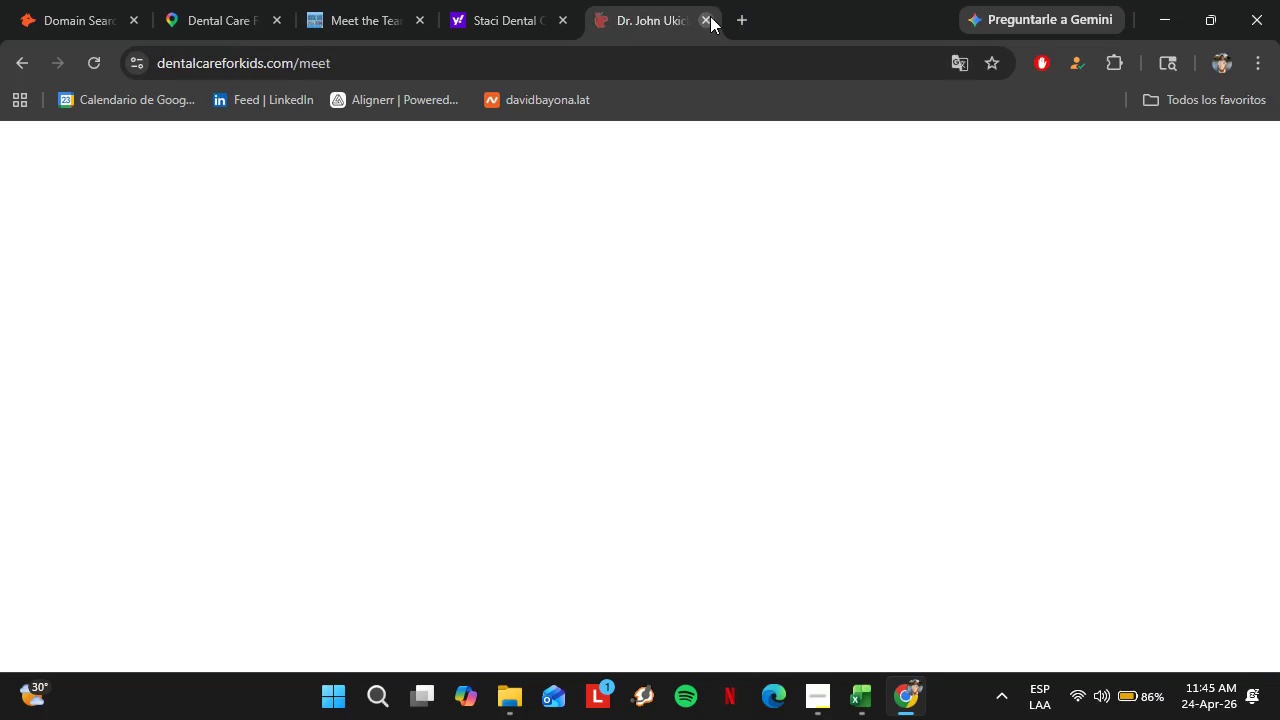 
left_click([710, 16])
 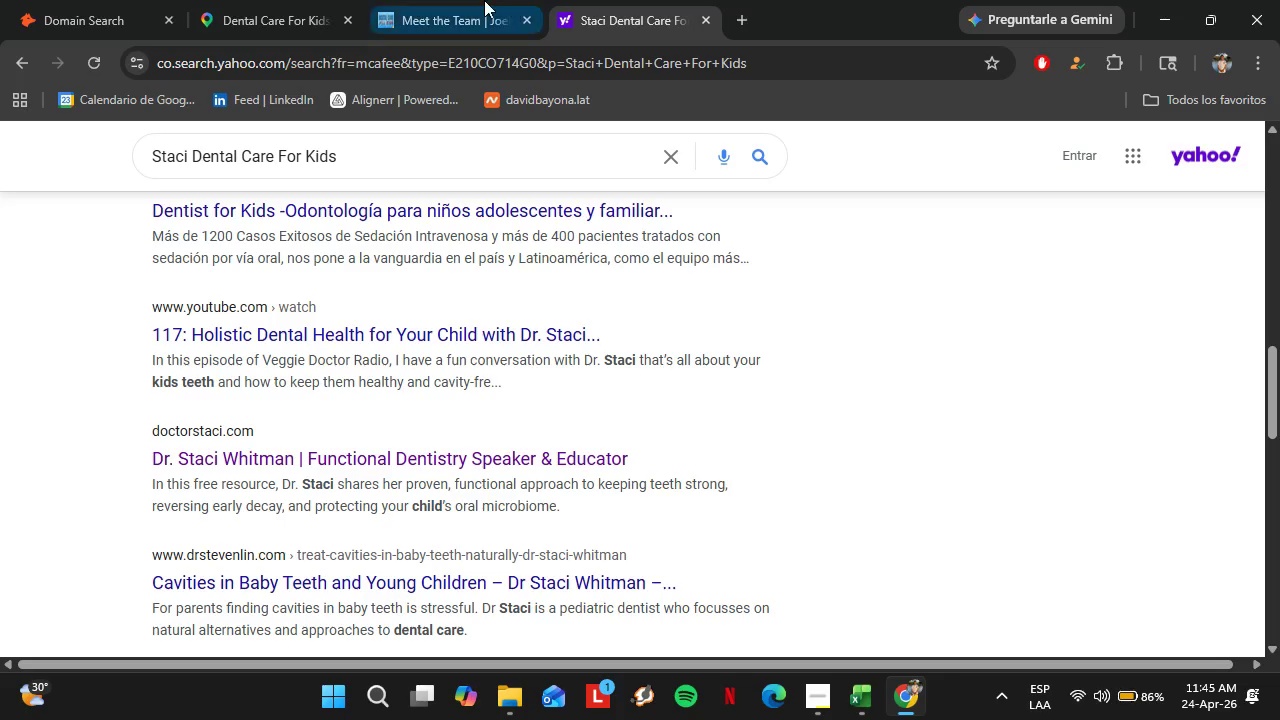 
left_click([482, 0])
 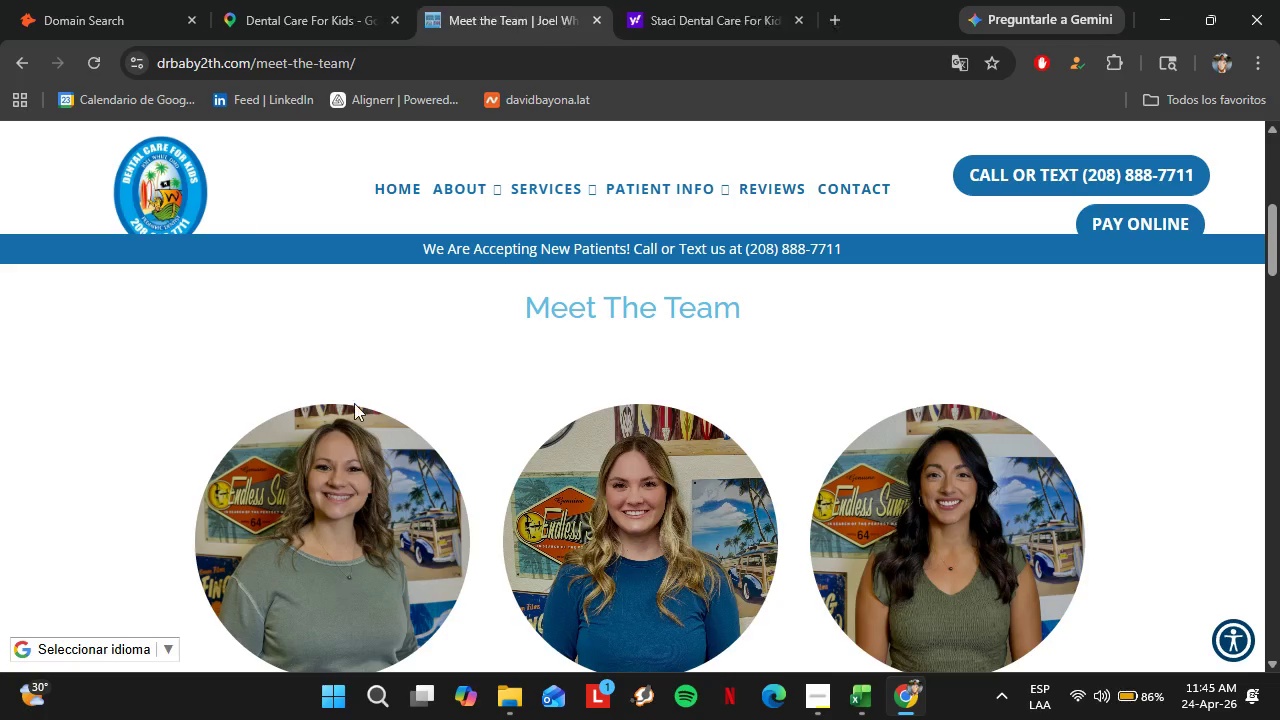 
scroll: coordinate [354, 396], scroll_direction: down, amount: 3.0
 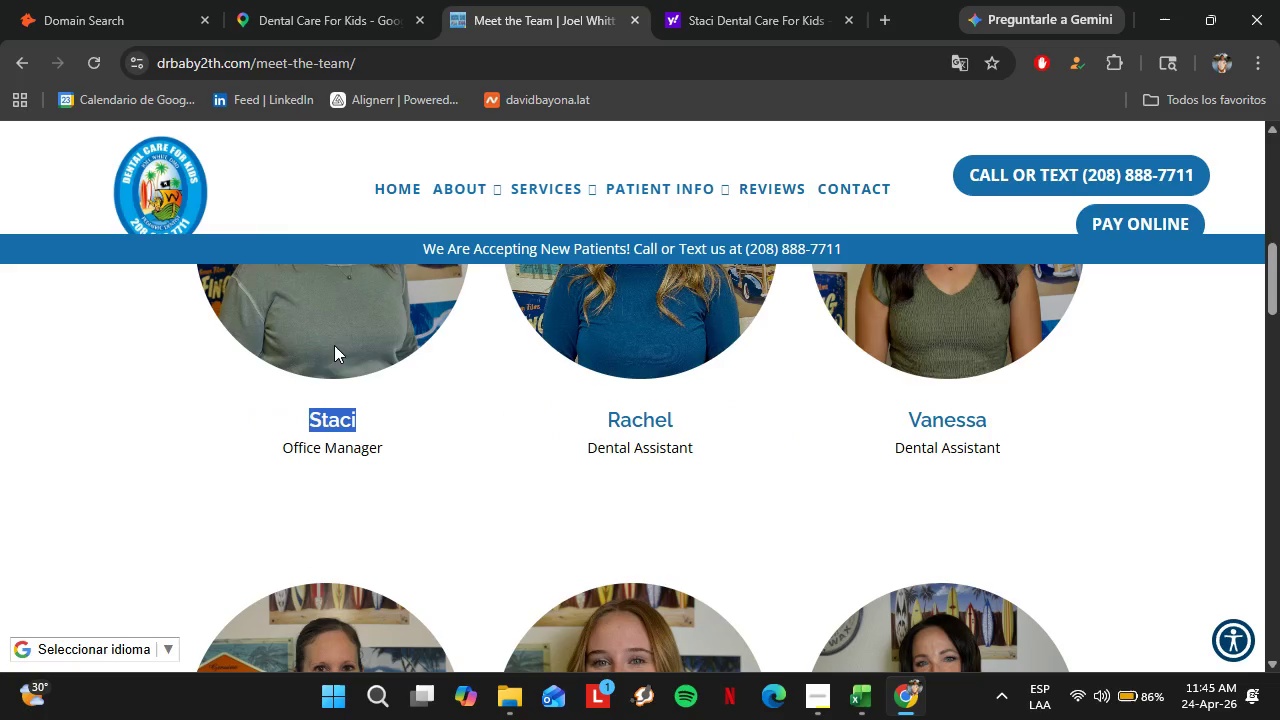 
left_click([332, 339])
 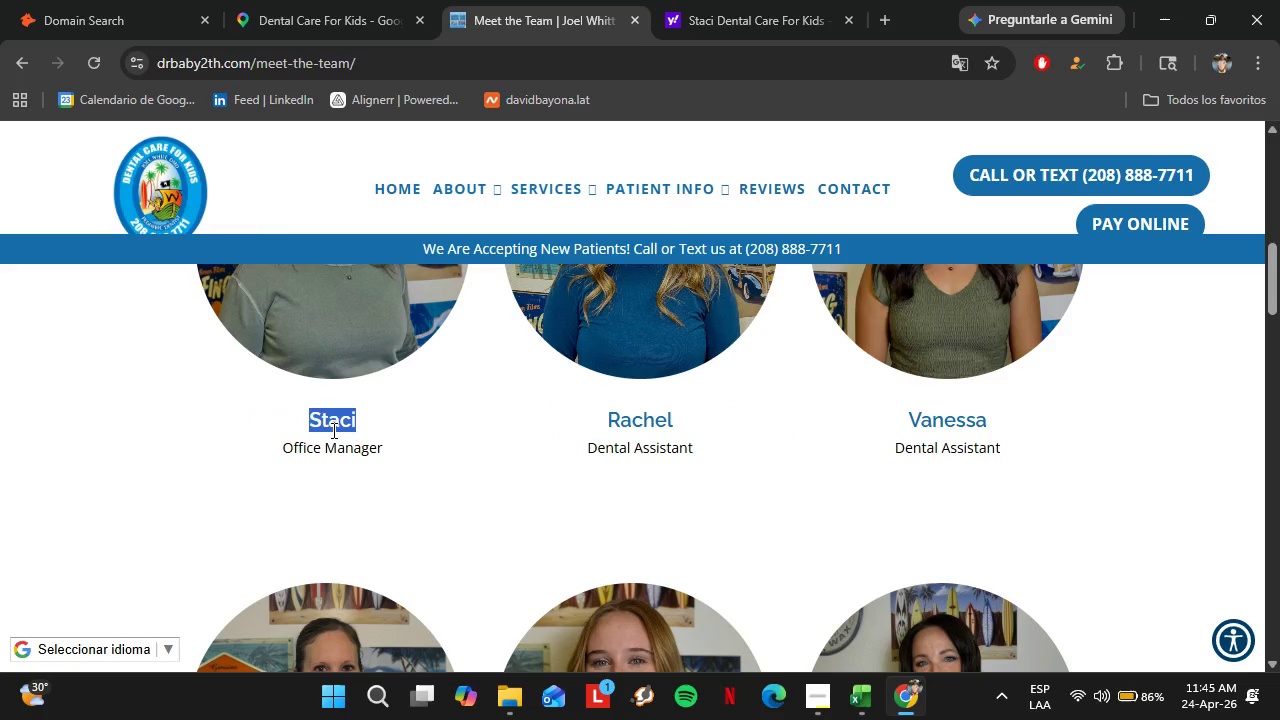 
left_click([332, 430])
 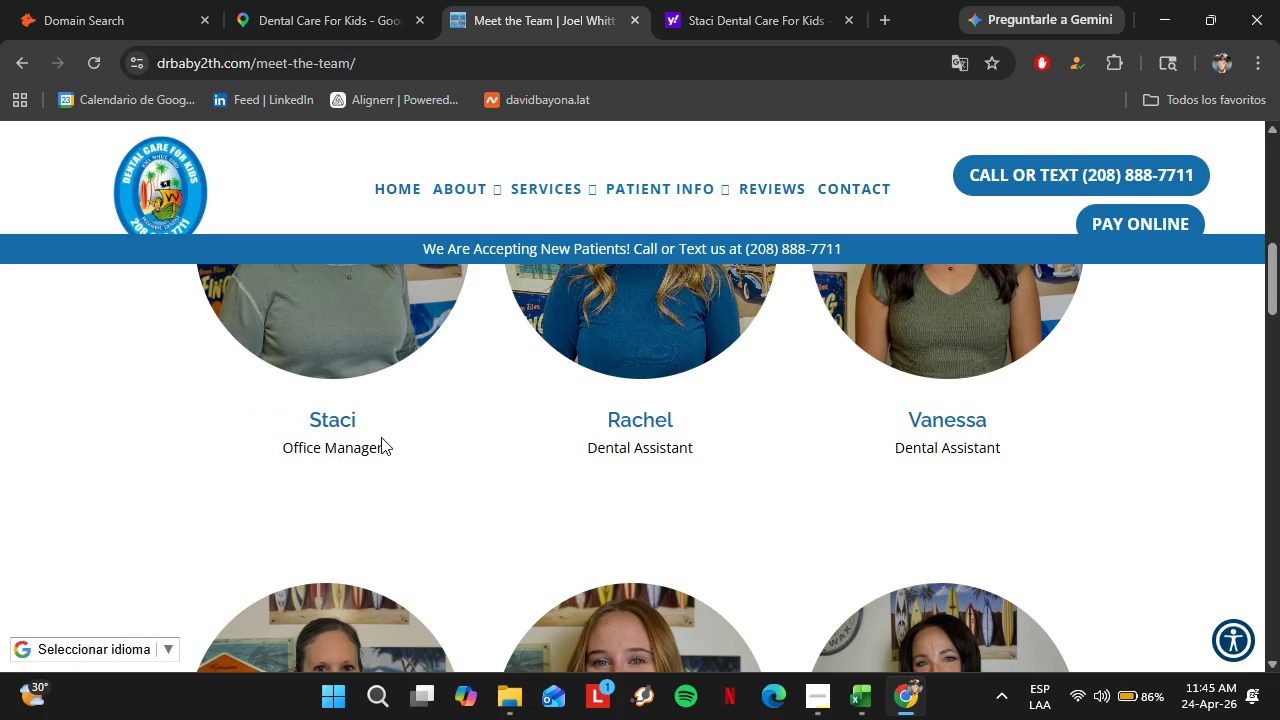 
scroll: coordinate [381, 437], scroll_direction: down, amount: 7.0
 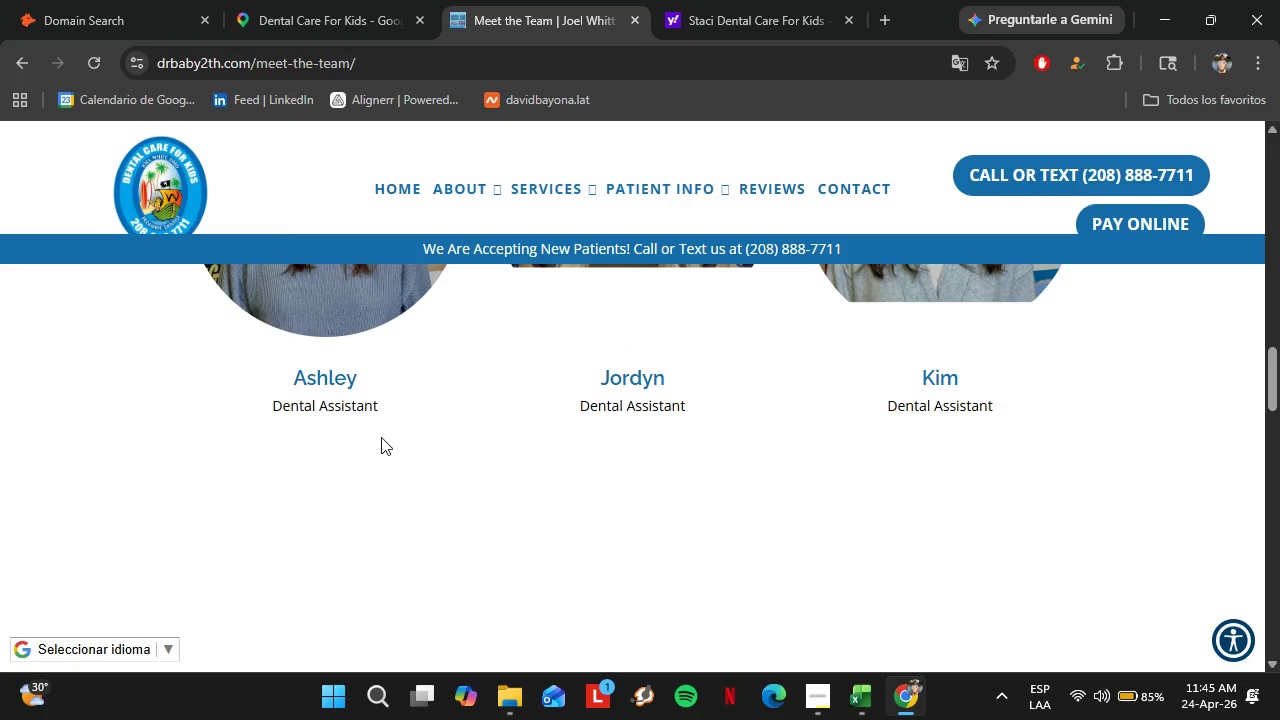 
scroll: coordinate [381, 437], scroll_direction: up, amount: 7.0
 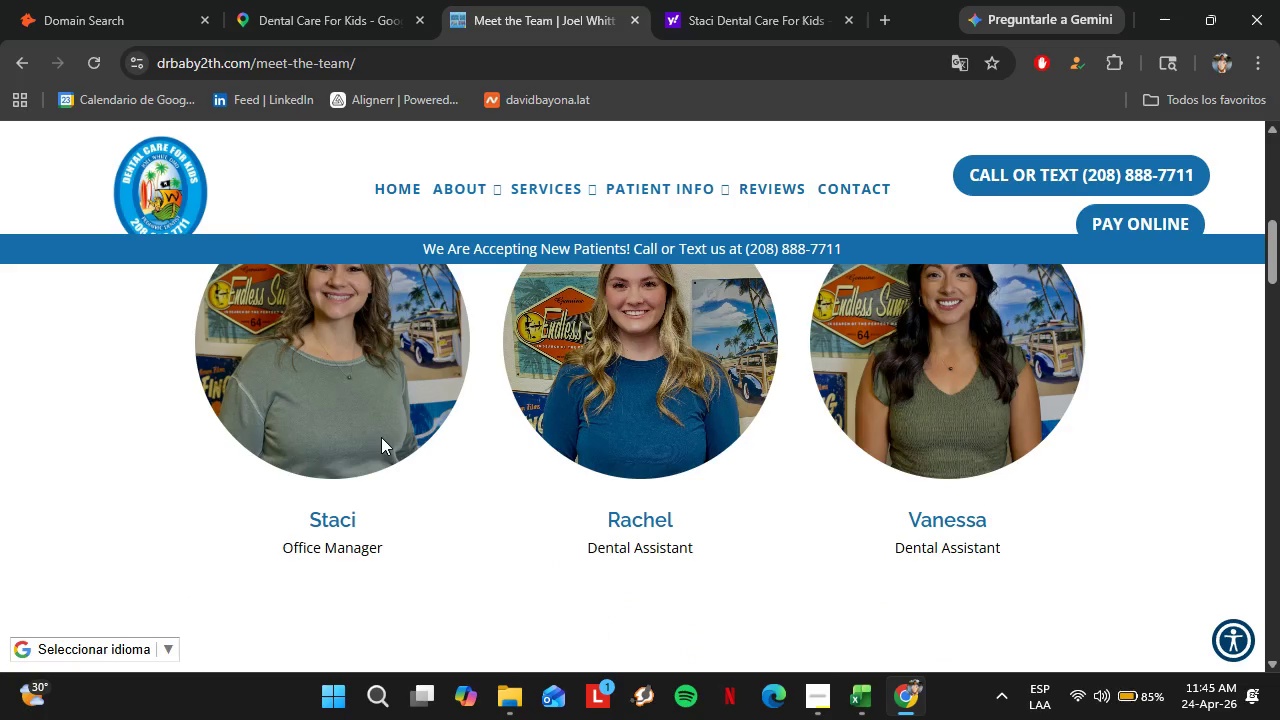 
left_click([369, 434])
 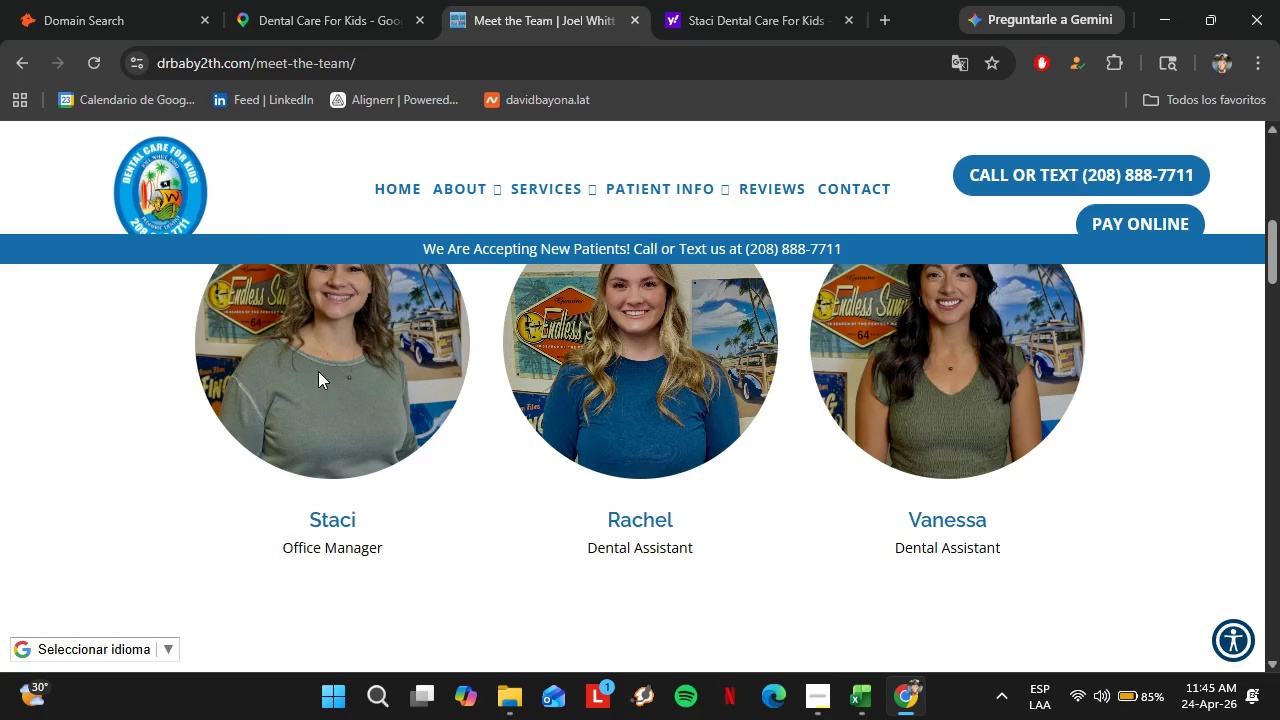 
double_click([318, 371])
 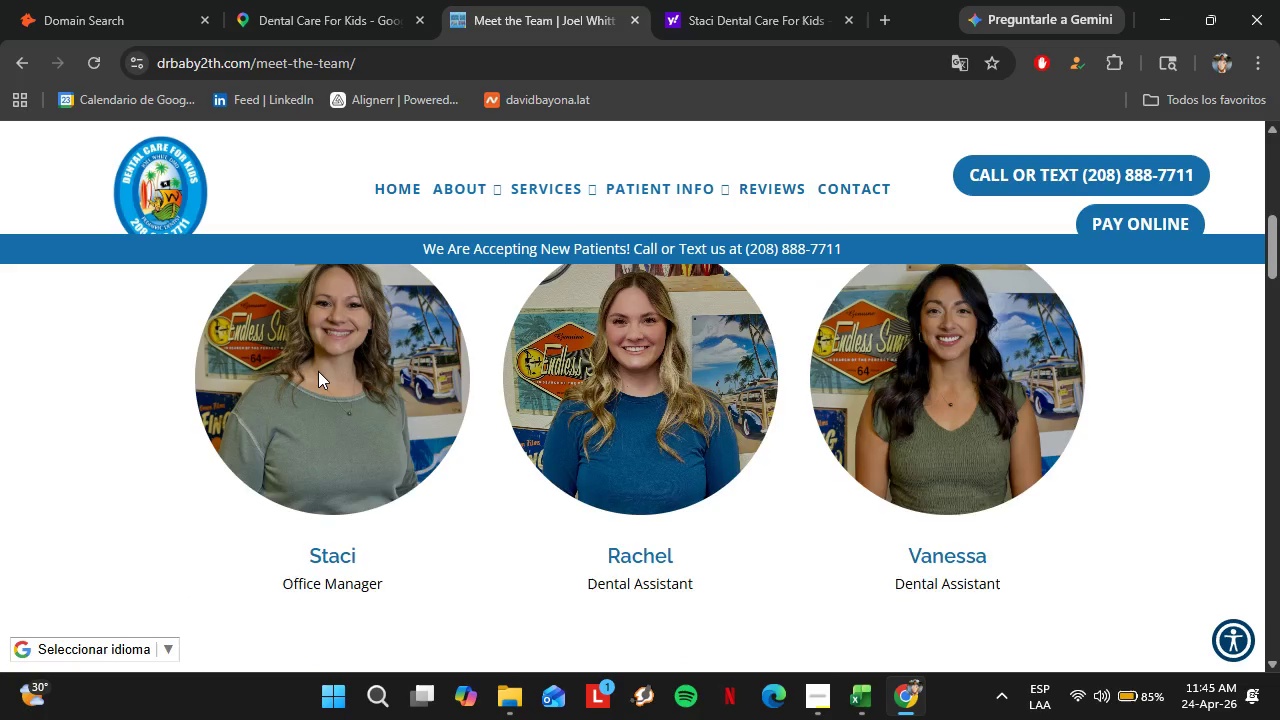 
scroll: coordinate [318, 371], scroll_direction: up, amount: 1.0
 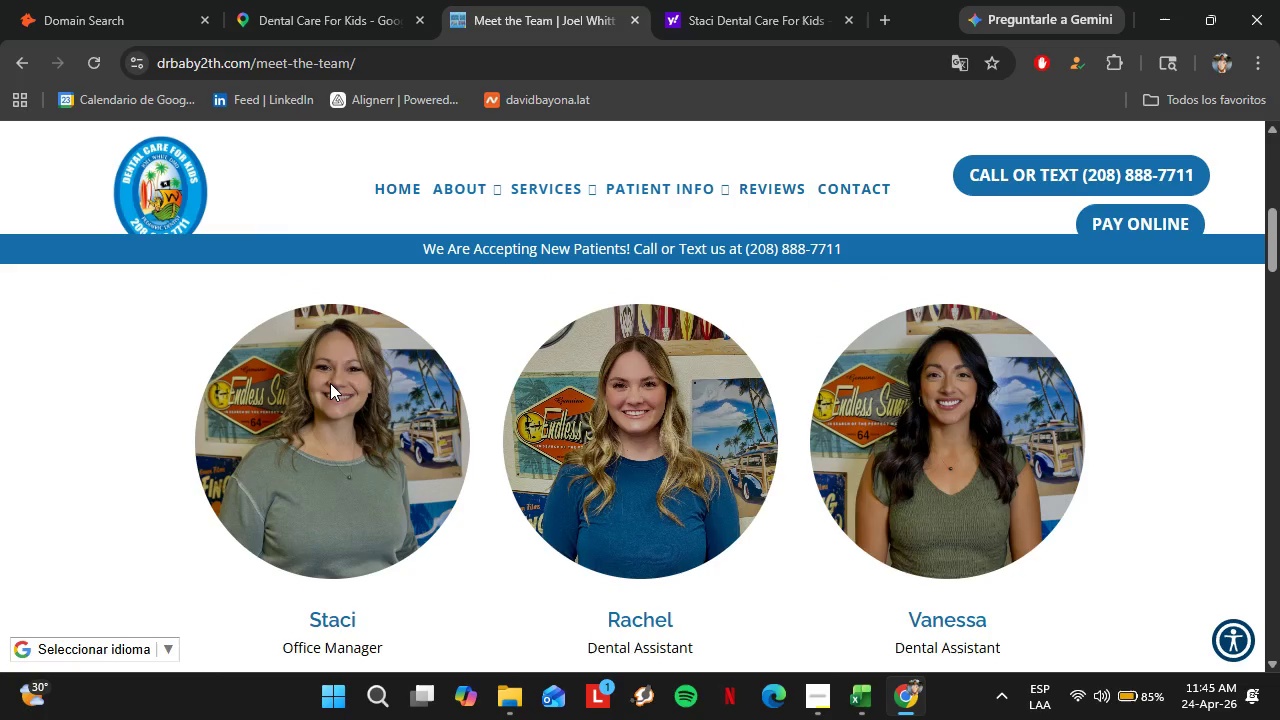 
scroll: coordinate [331, 384], scroll_direction: down, amount: 2.0
 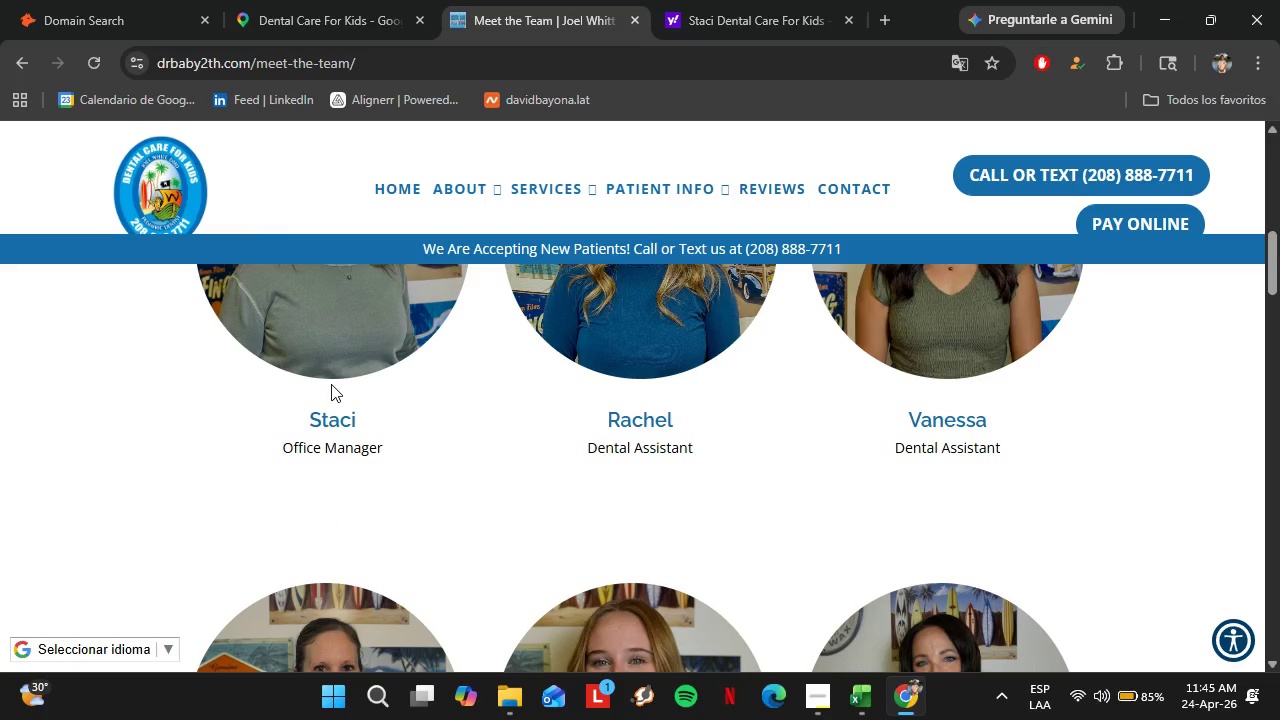 
scroll: coordinate [331, 384], scroll_direction: up, amount: 1.0
 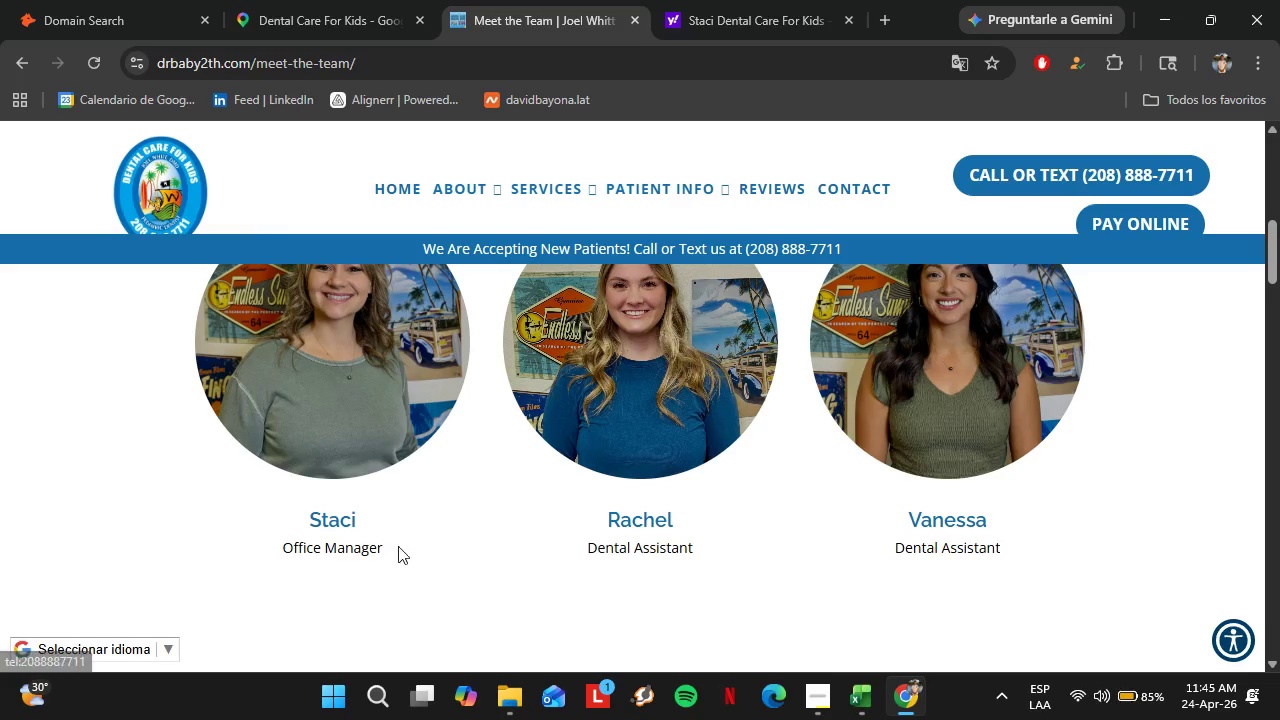 
left_click([331, 526])
 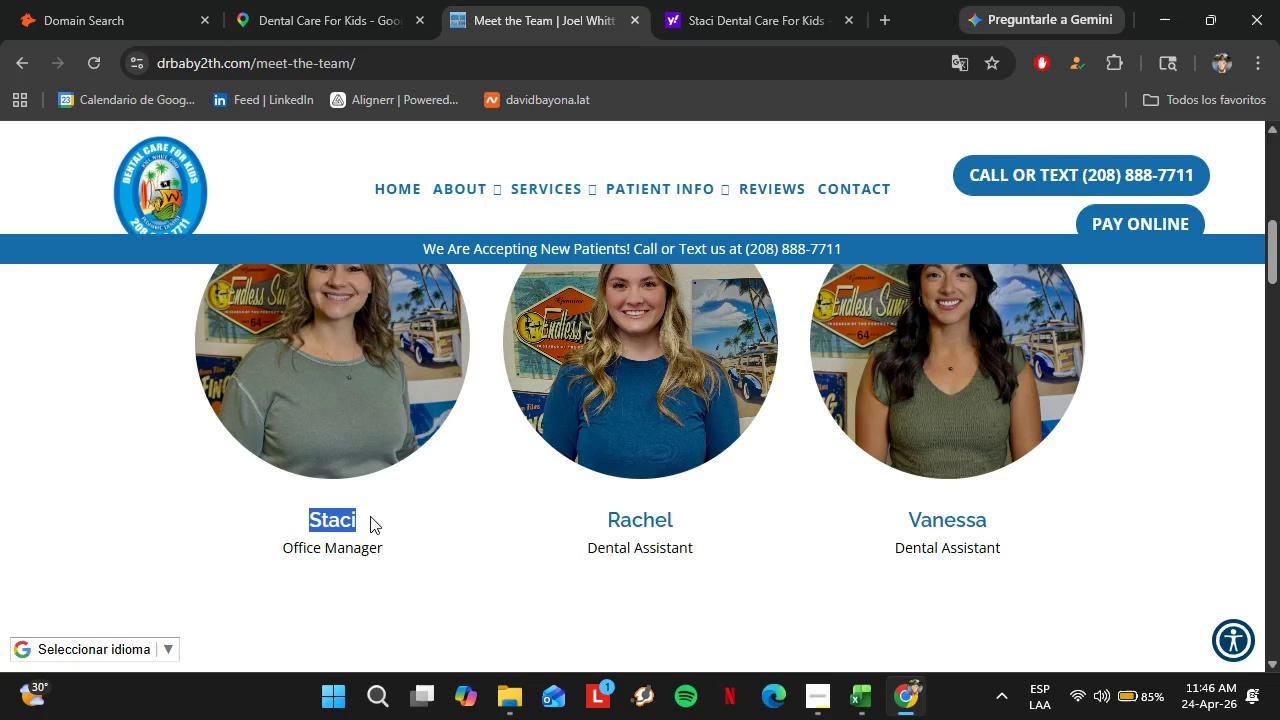 
scroll: coordinate [371, 519], scroll_direction: down, amount: 23.0
 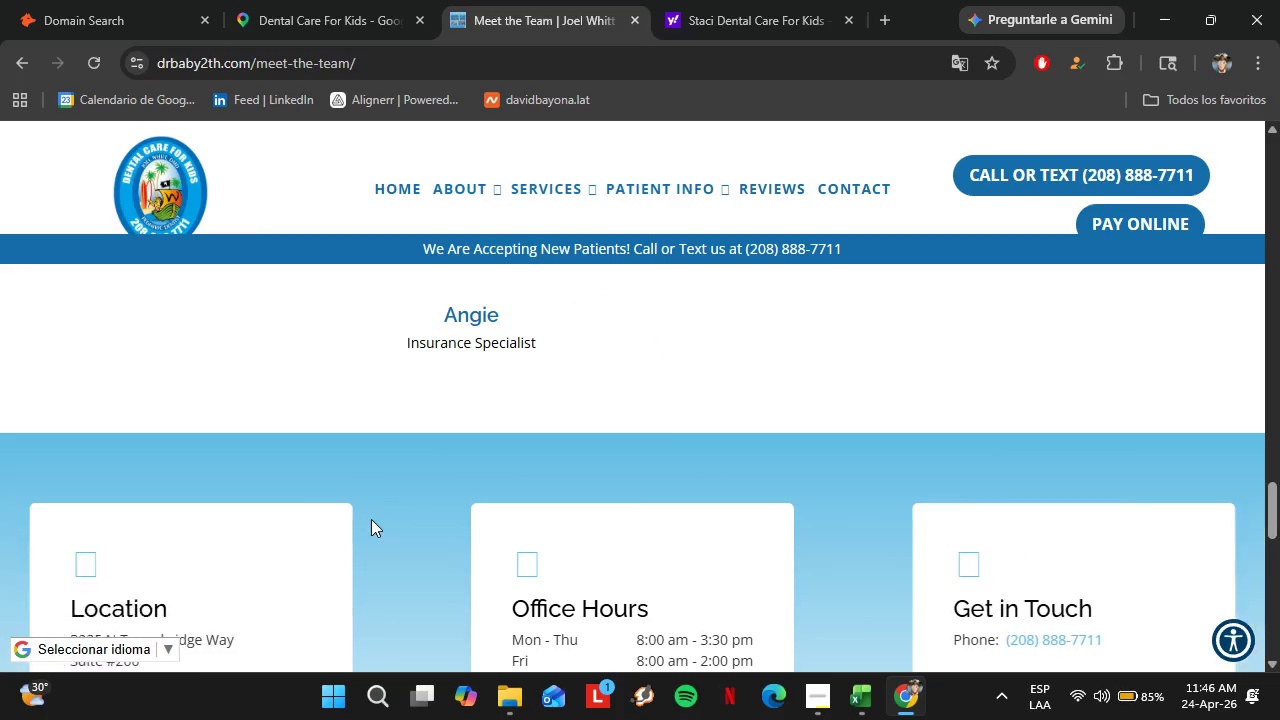 
scroll: coordinate [371, 520], scroll_direction: up, amount: 25.0
 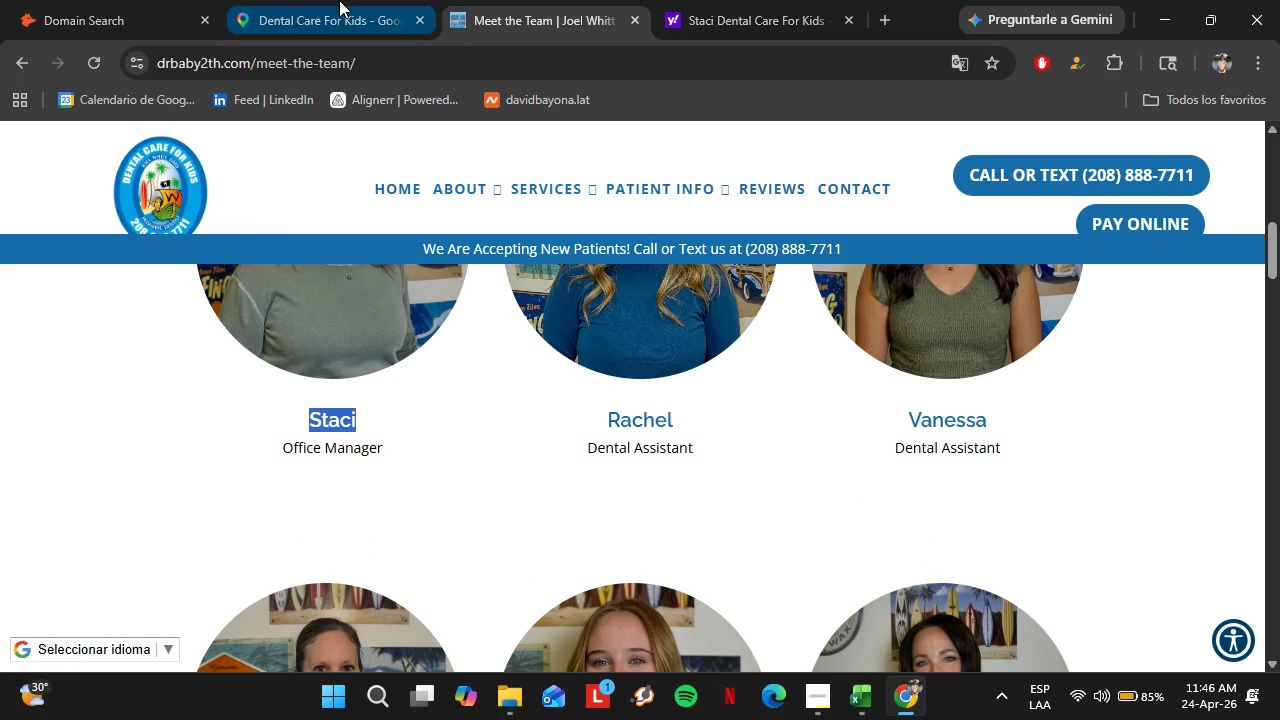 
left_click([339, 0])
 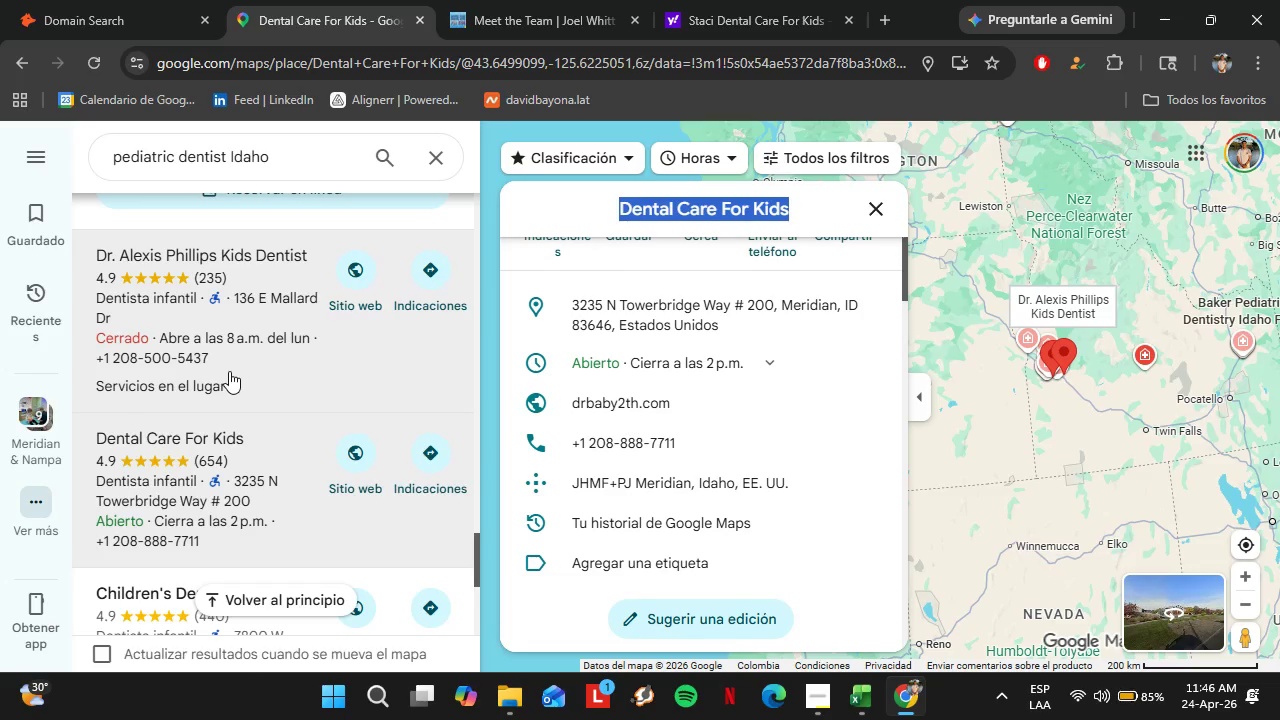 
scroll: coordinate [791, 446], scroll_direction: down, amount: 7.0
 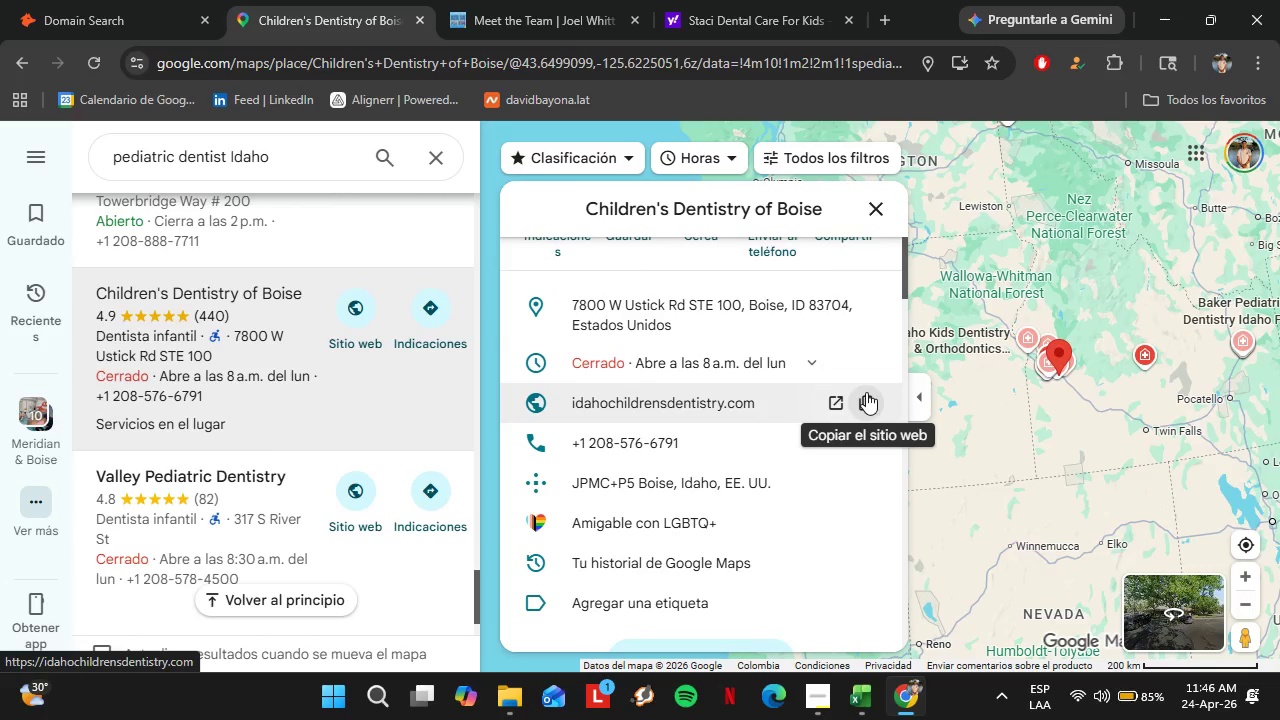 
left_click([871, 410])
 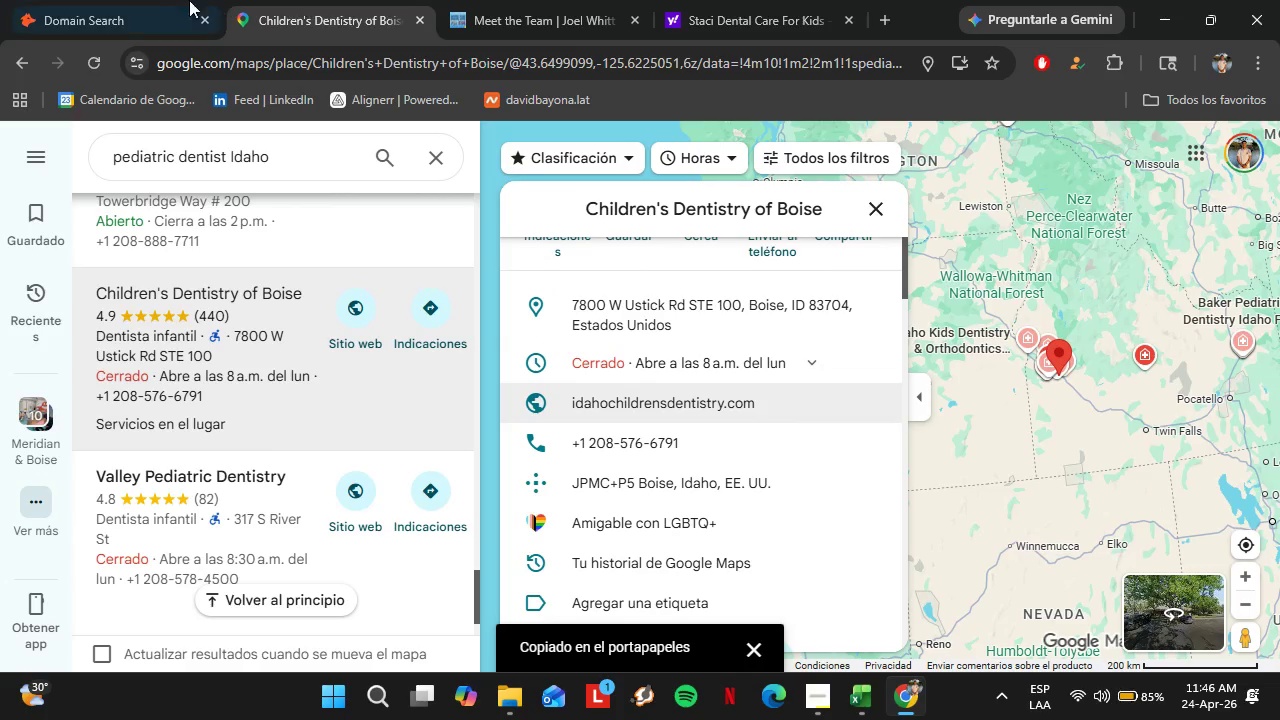 
left_click([168, 0])
 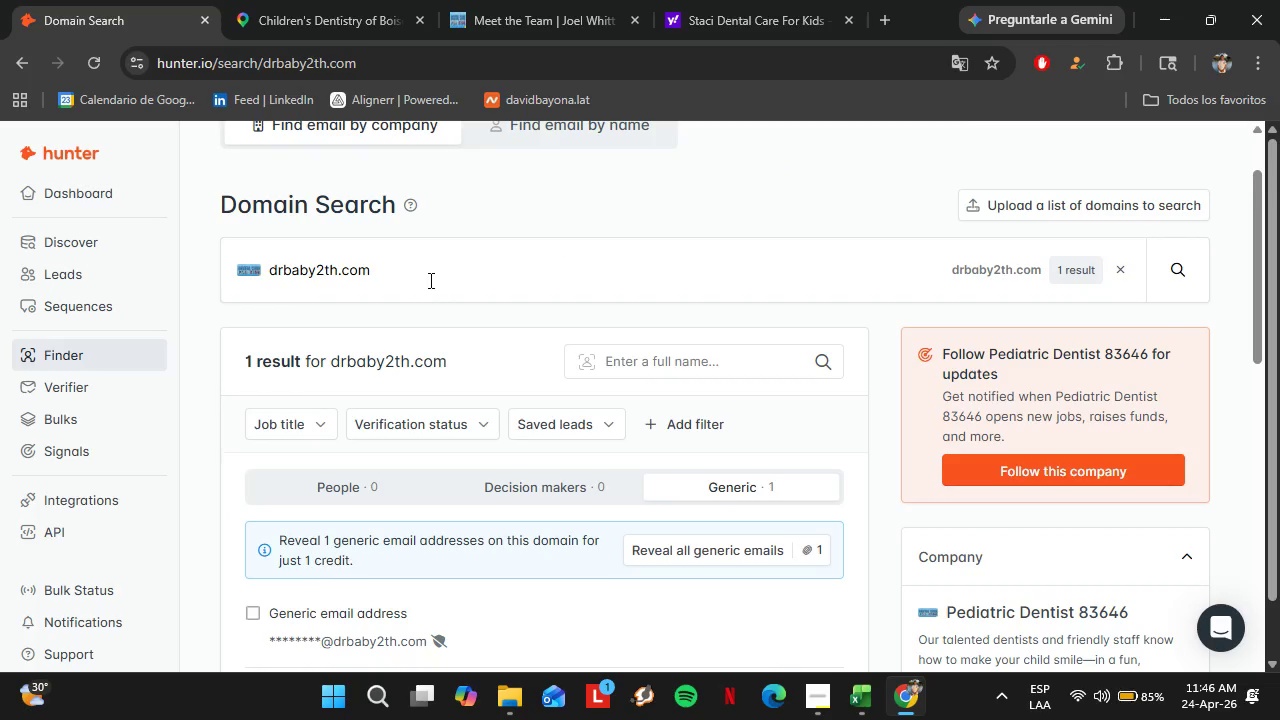 
left_click_drag(start_coordinate=[423, 277], to_coordinate=[216, 259])
 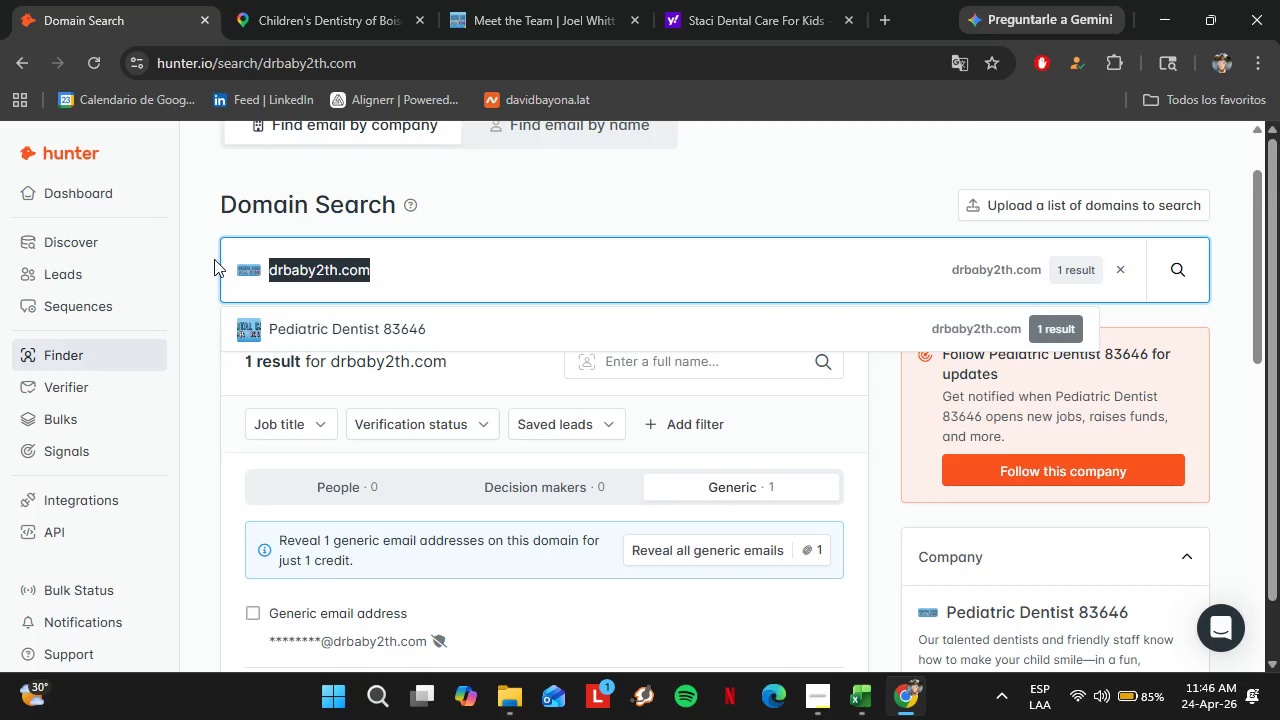 
key(Control+V)
 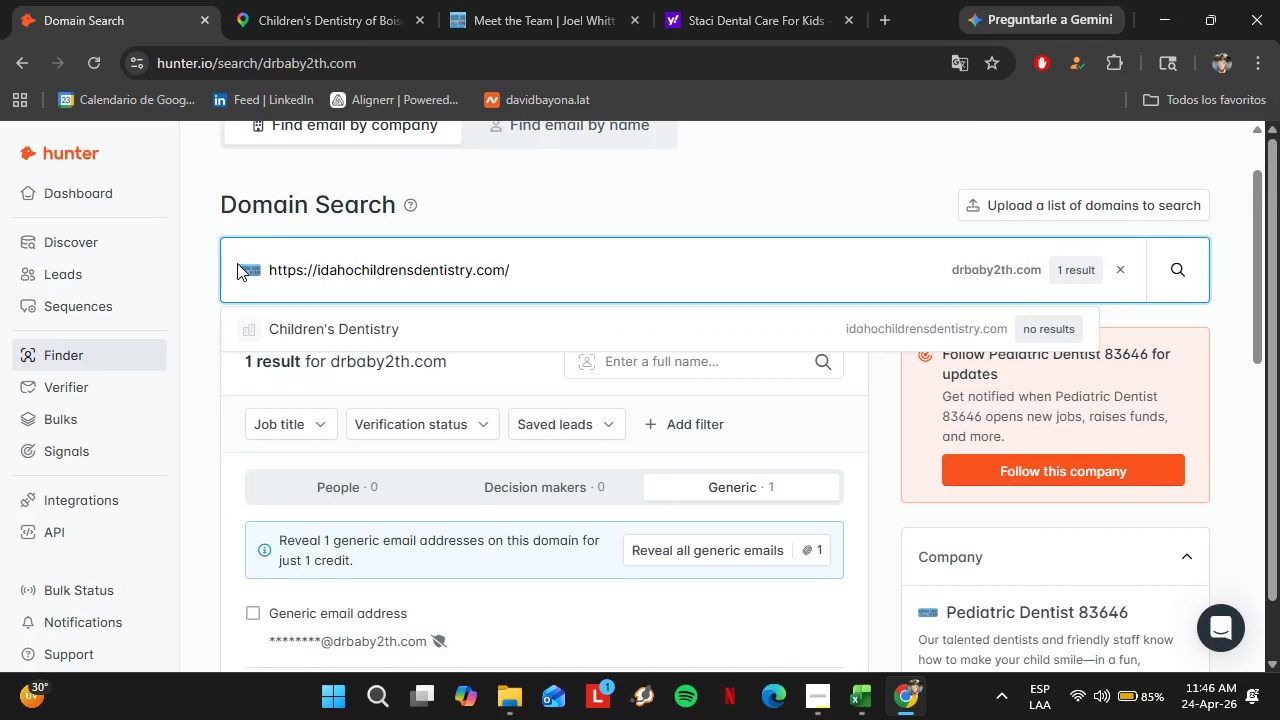 
key(Enter)
 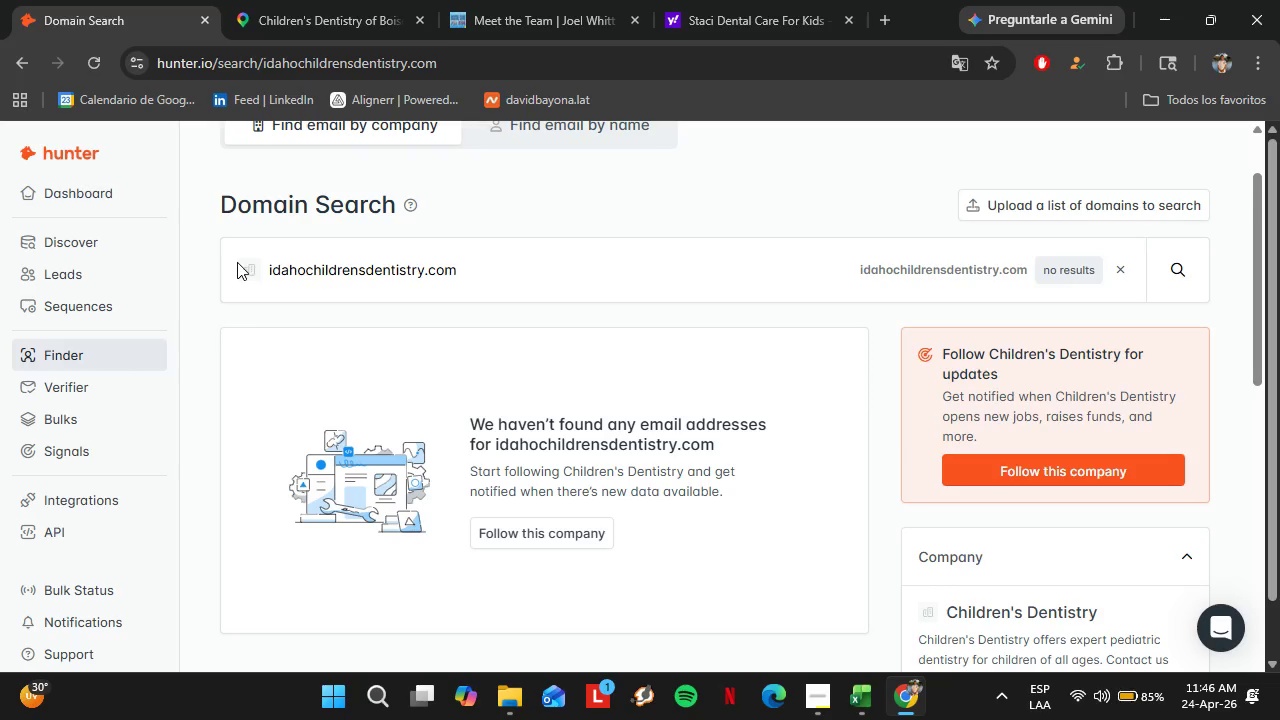 
left_click([314, 0])
 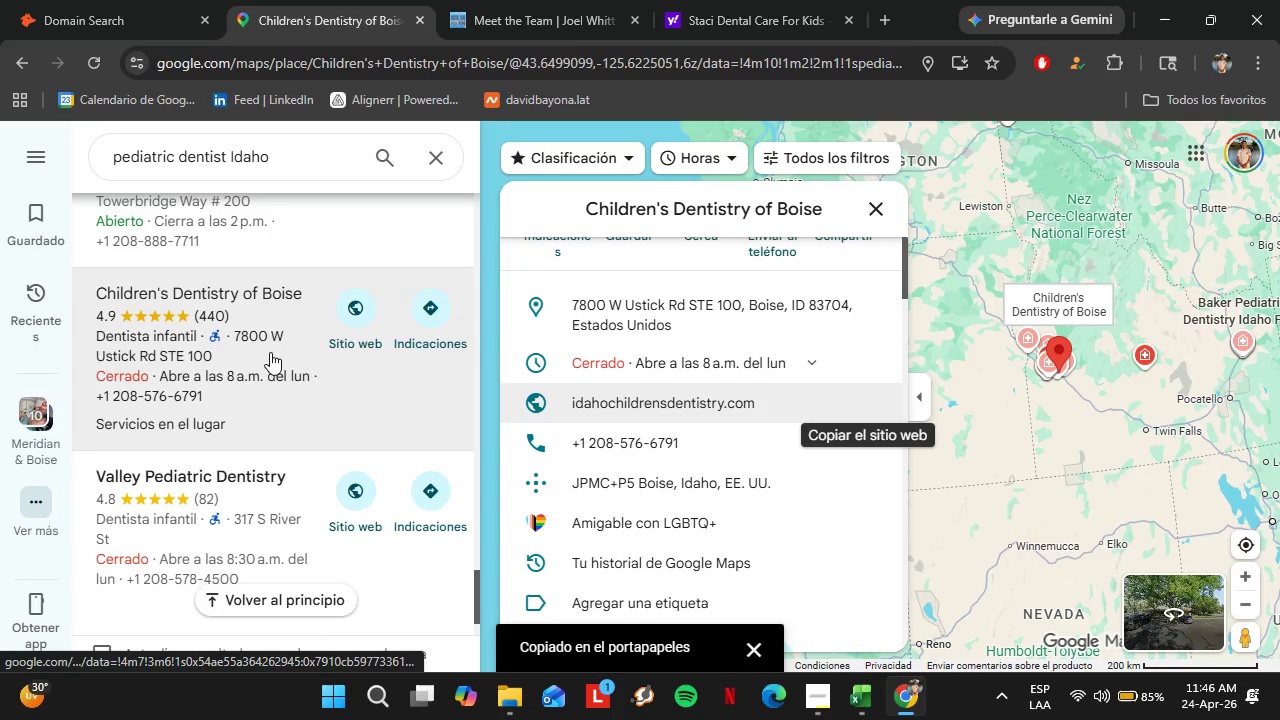 
scroll: coordinate [270, 352], scroll_direction: down, amount: 3.0
 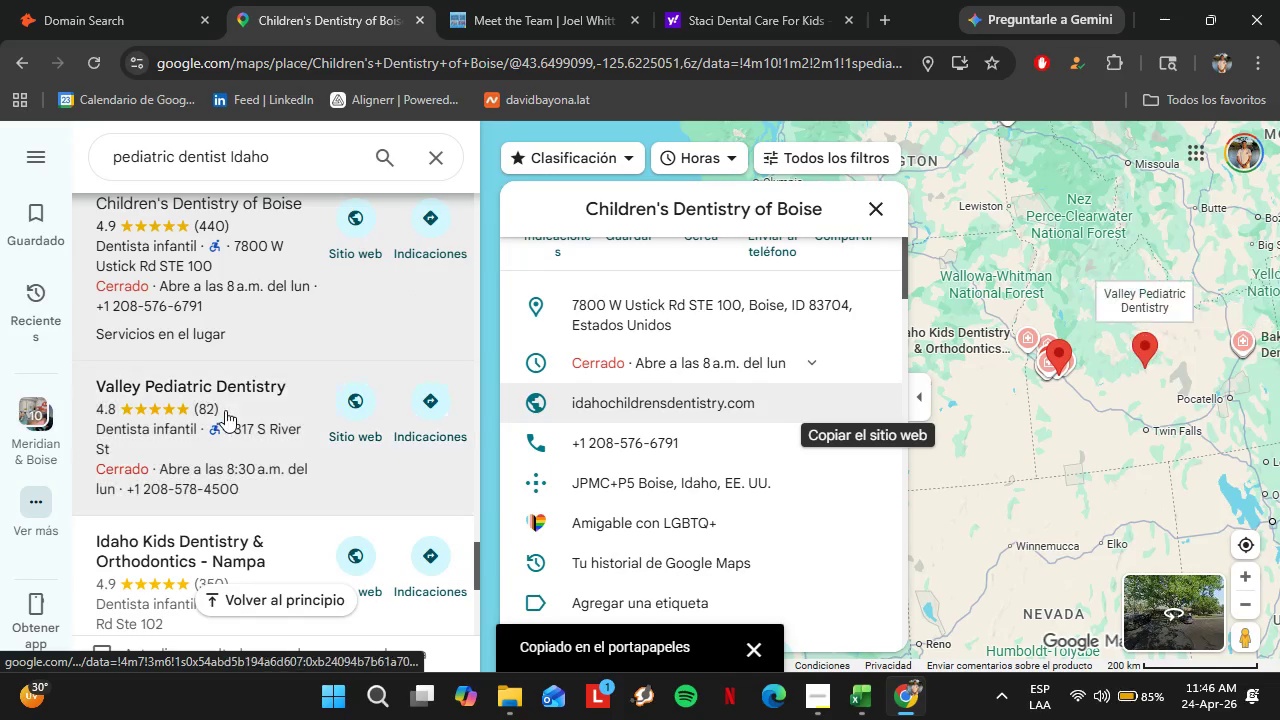 
left_click([225, 410])
 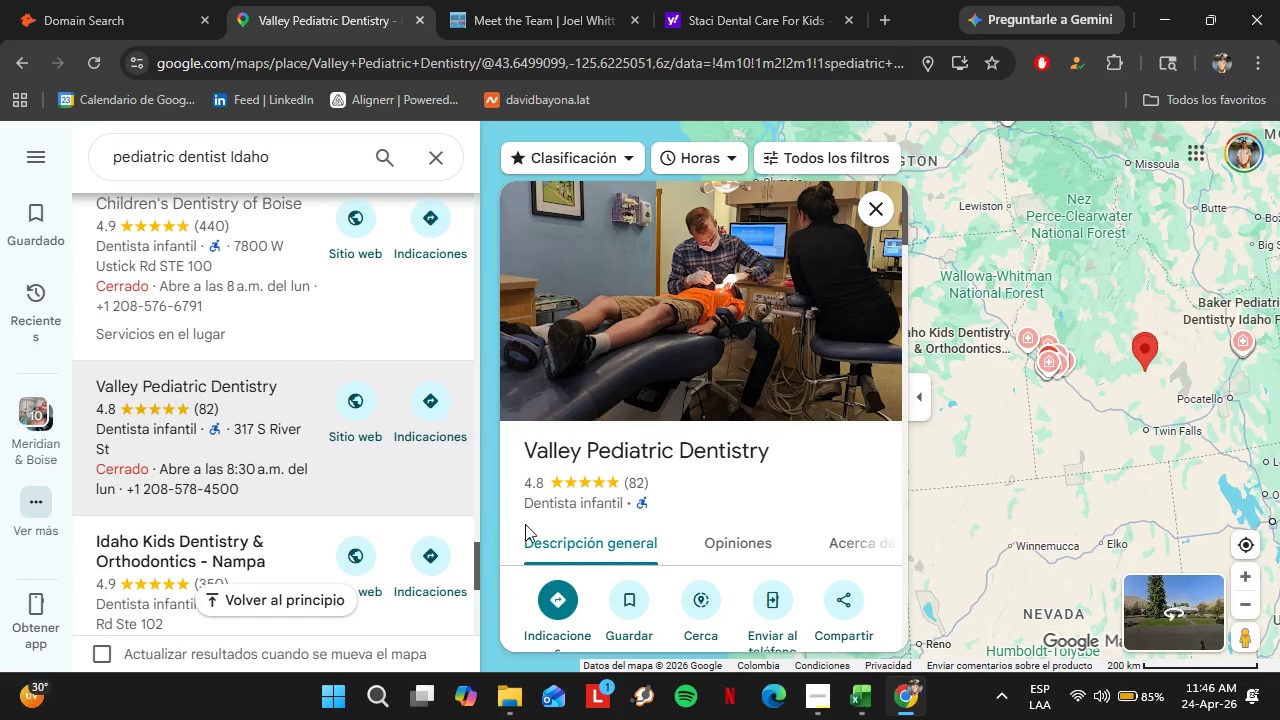 
scroll: coordinate [801, 412], scroll_direction: down, amount: 4.0
 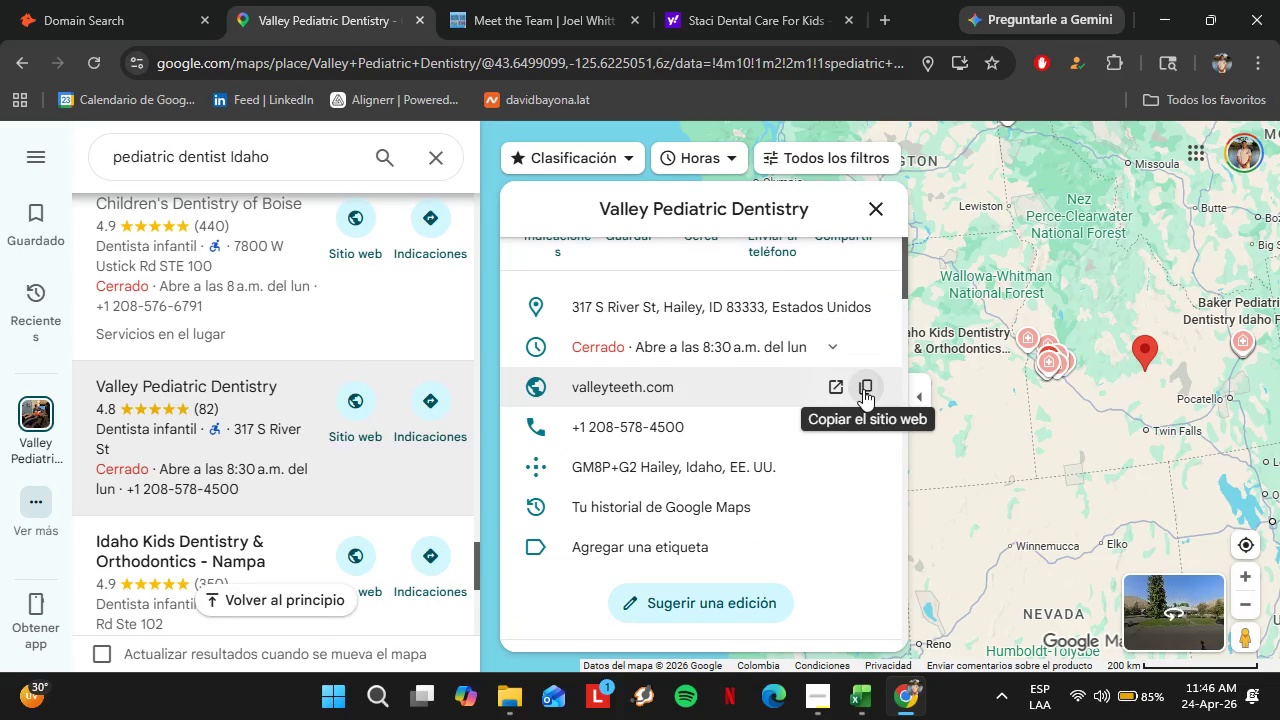 
left_click([866, 389])
 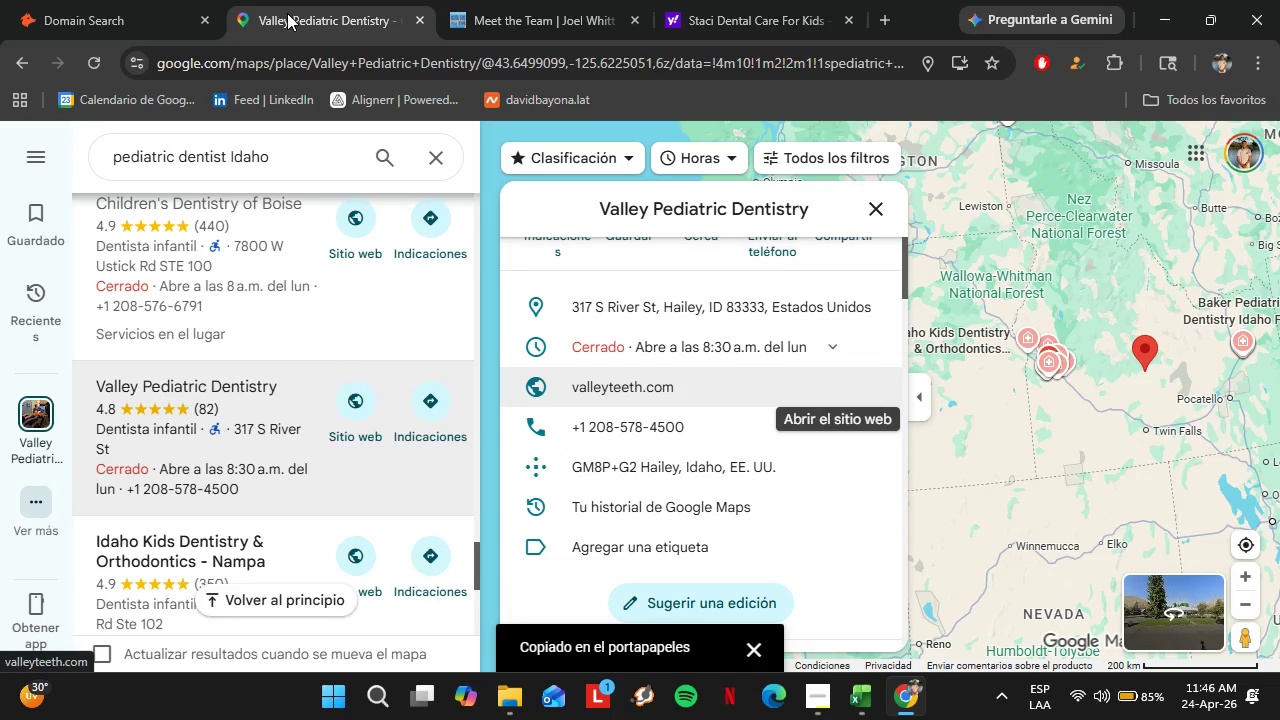 
left_click([118, 0])
 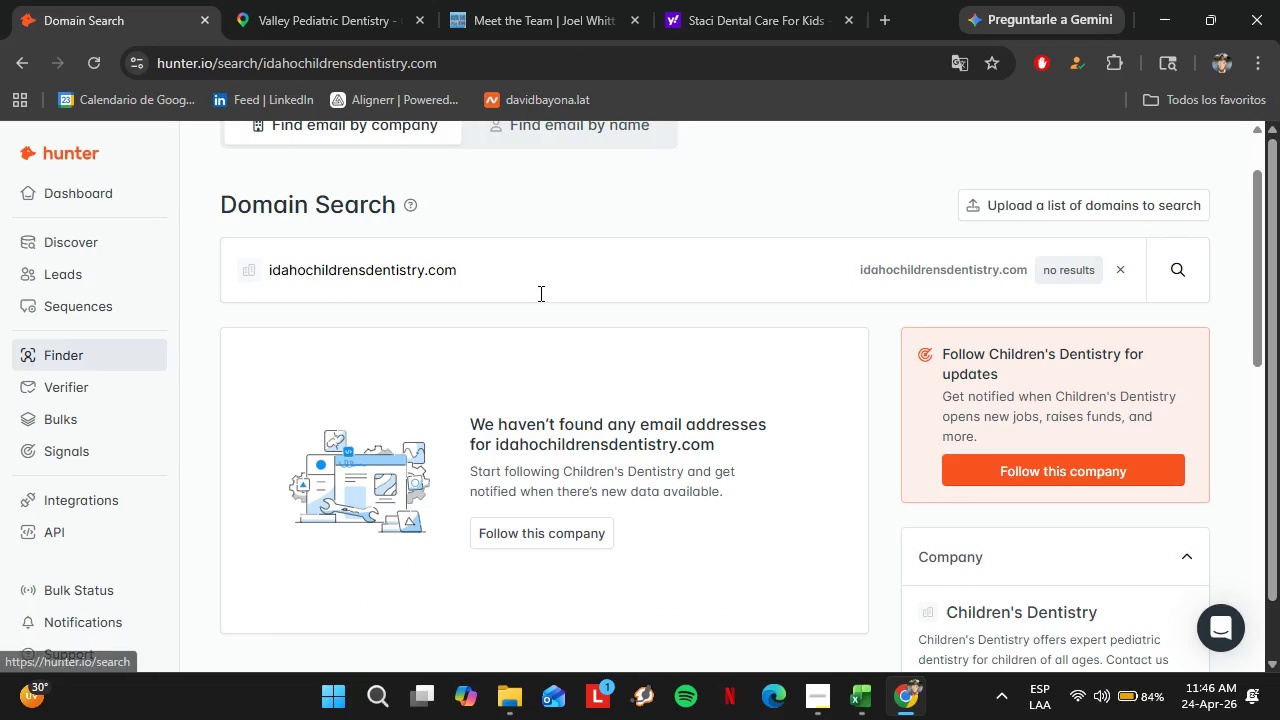 
left_click_drag(start_coordinate=[478, 286], to_coordinate=[260, 270])
 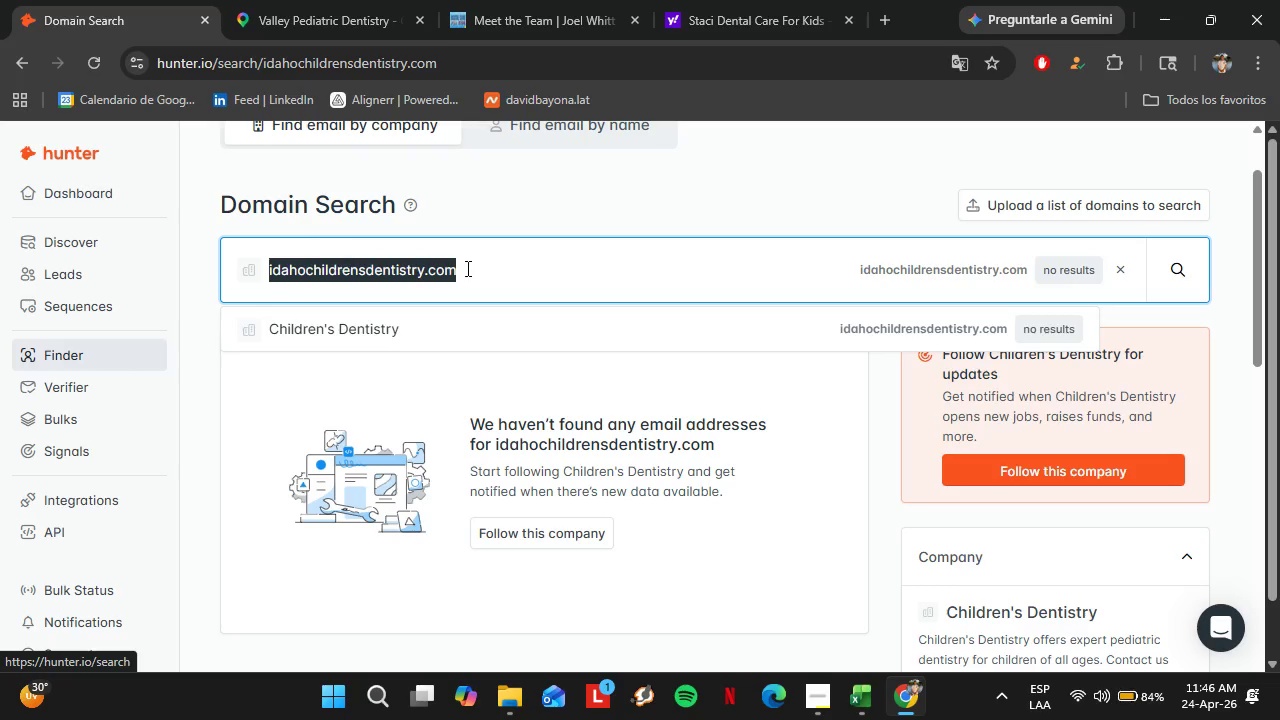 
key(Control+V)
 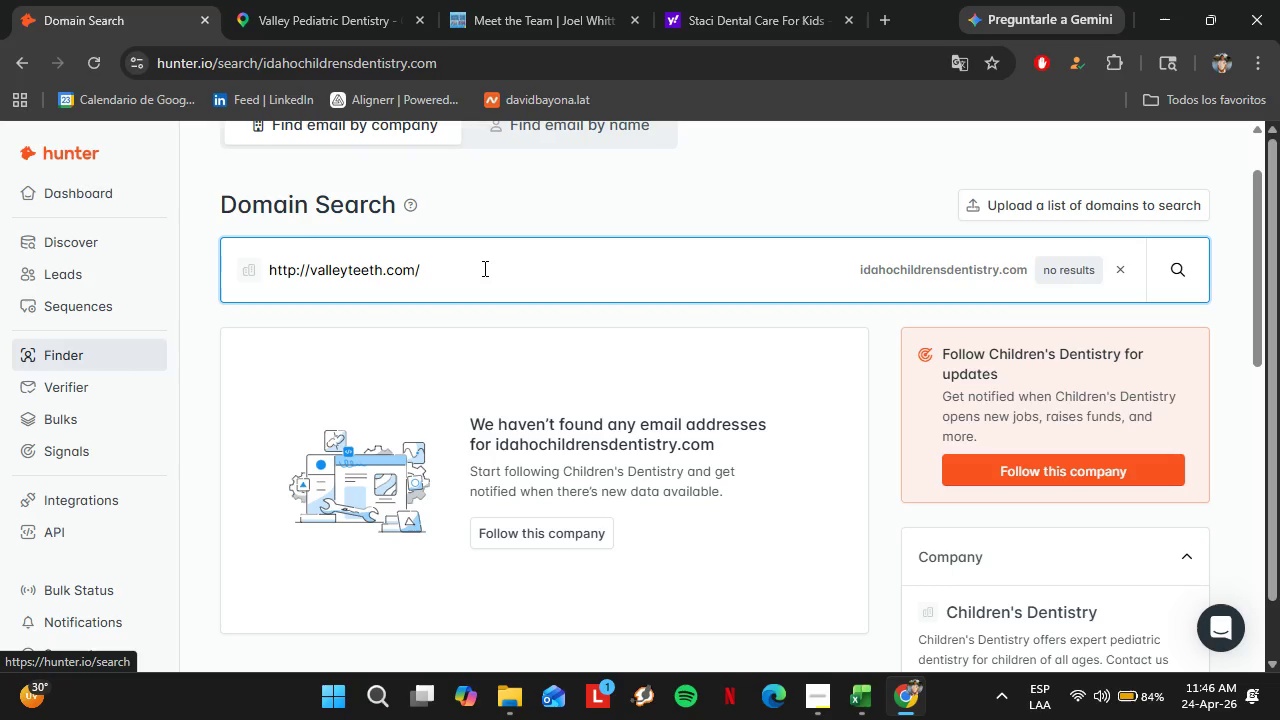 
key(Enter)
 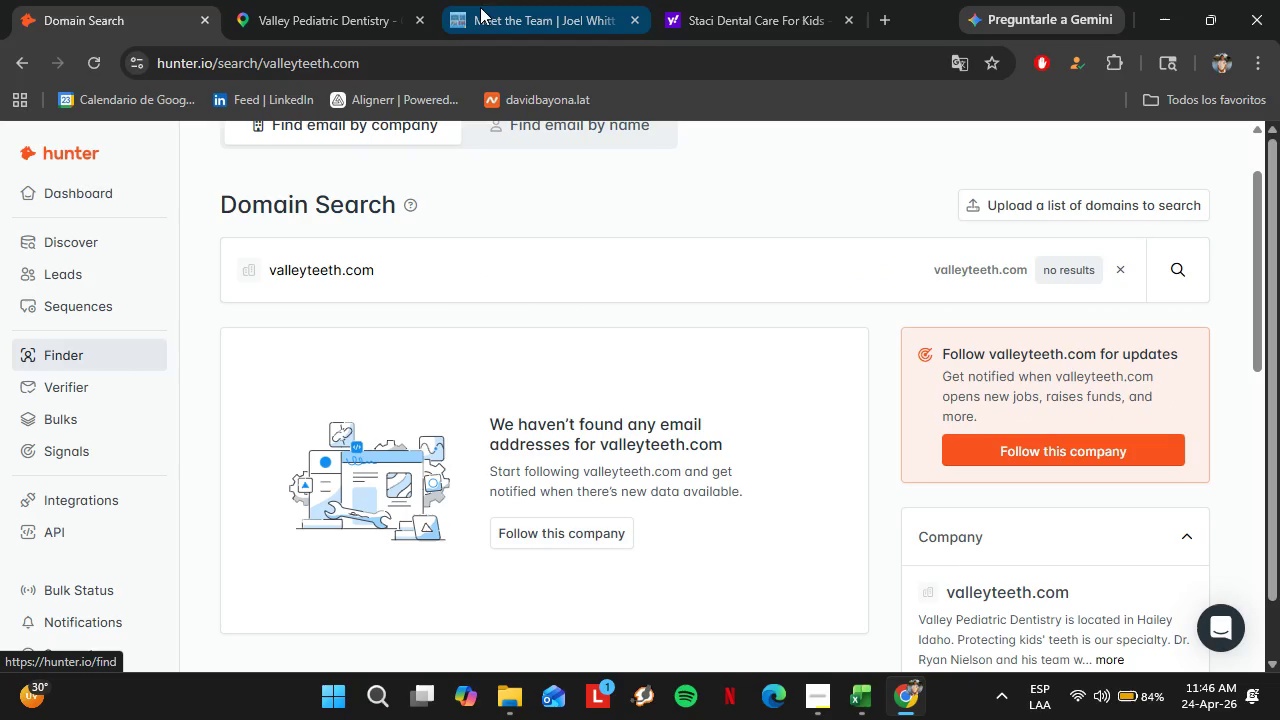 
left_click([396, 0])
 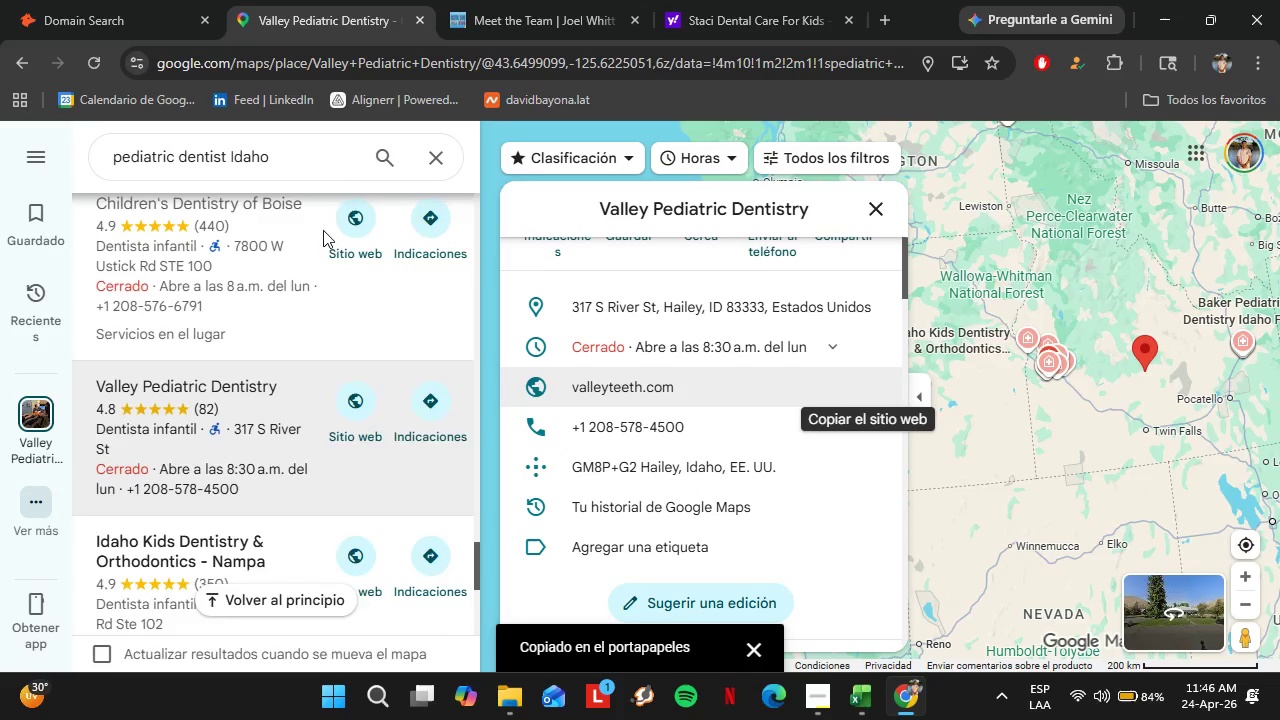 
left_click([232, 309])
 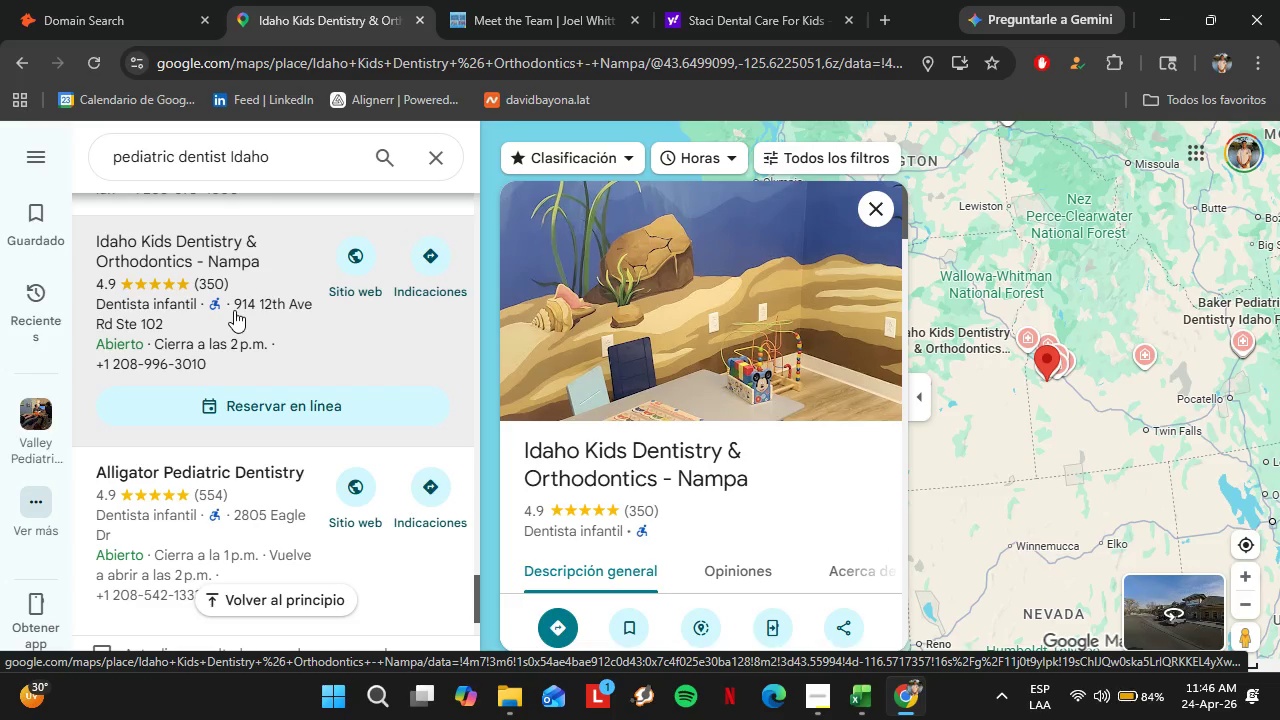 
scroll: coordinate [311, 254], scroll_direction: down, amount: 3.0
 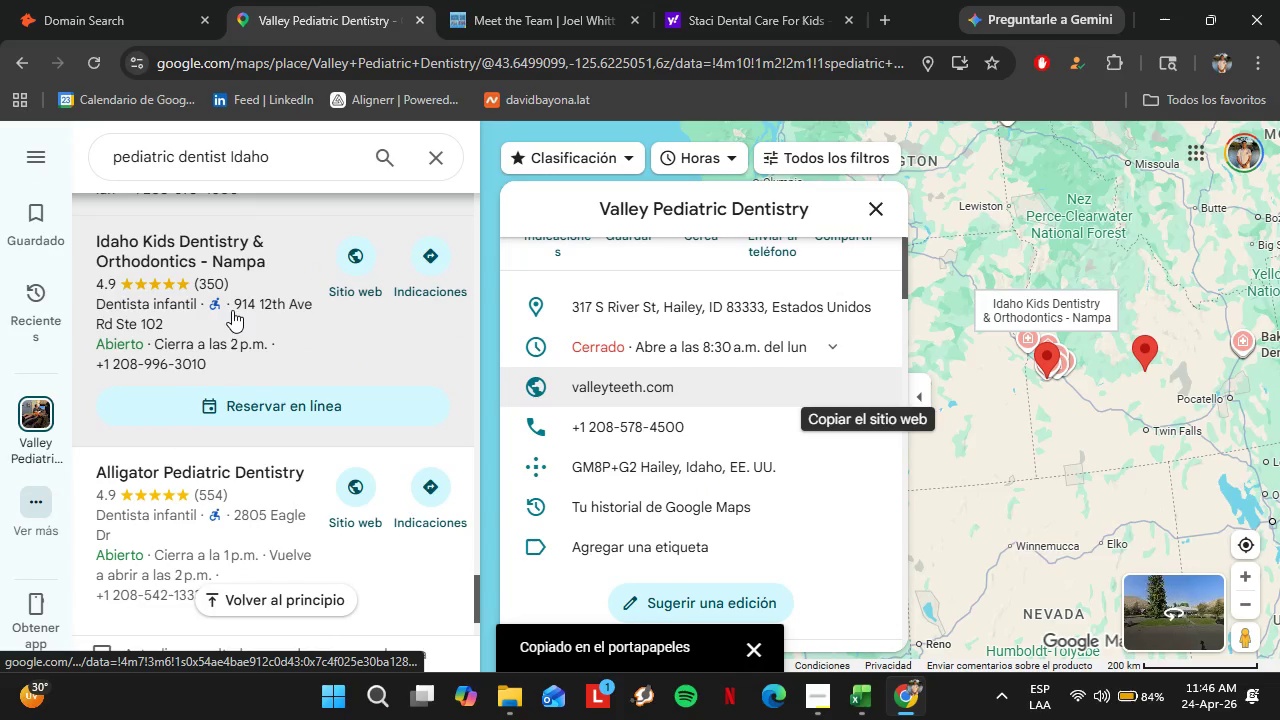 
wait(26.81)
 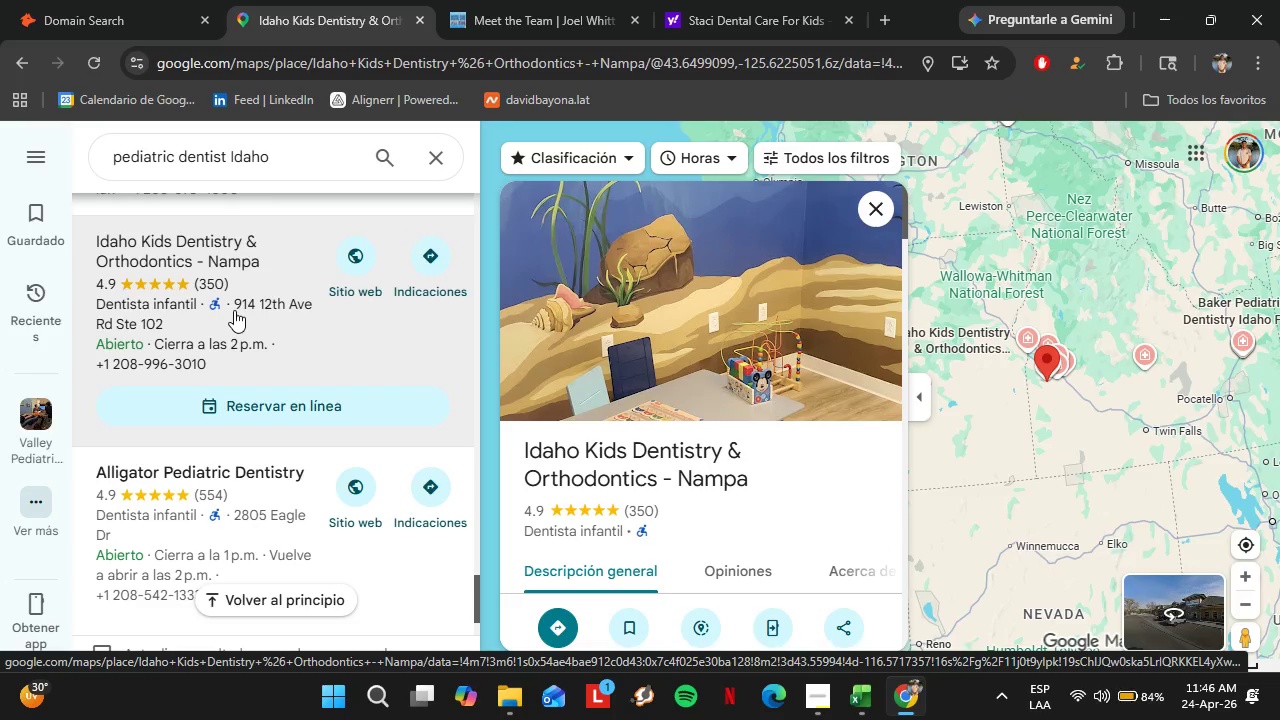 
scroll: coordinate [627, 416], scroll_direction: down, amount: 5.0
 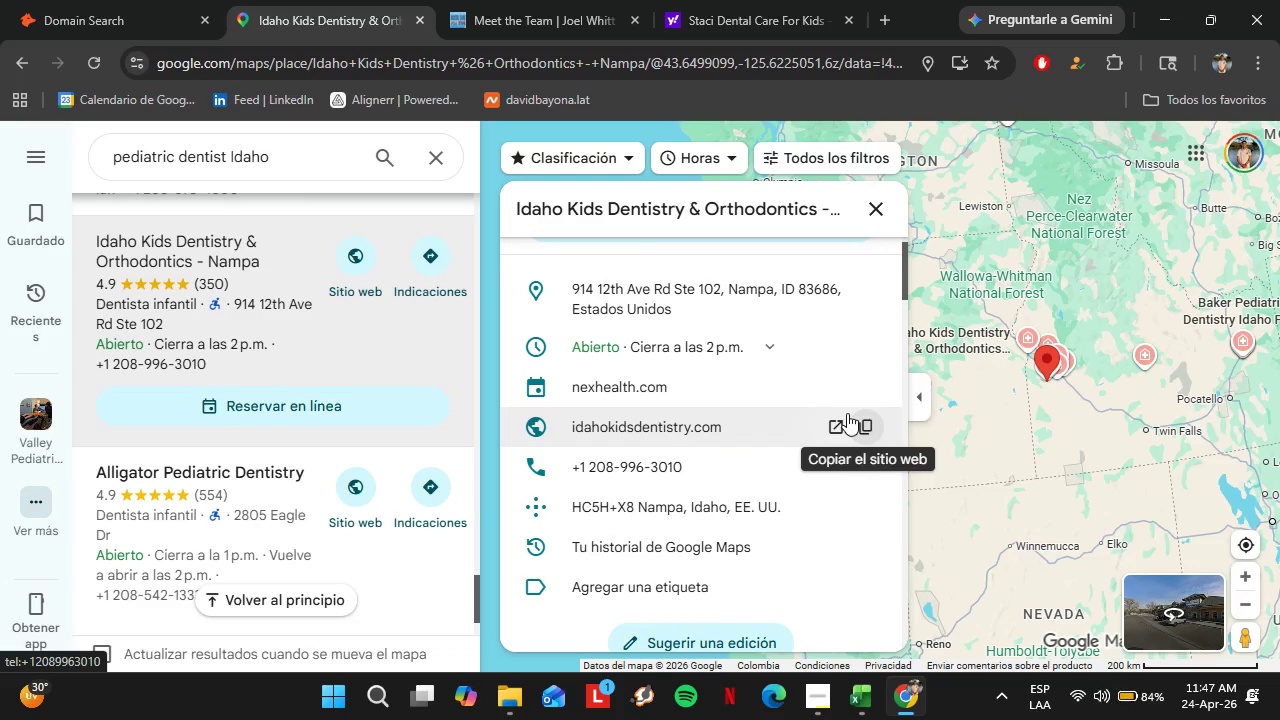 
left_click([862, 428])
 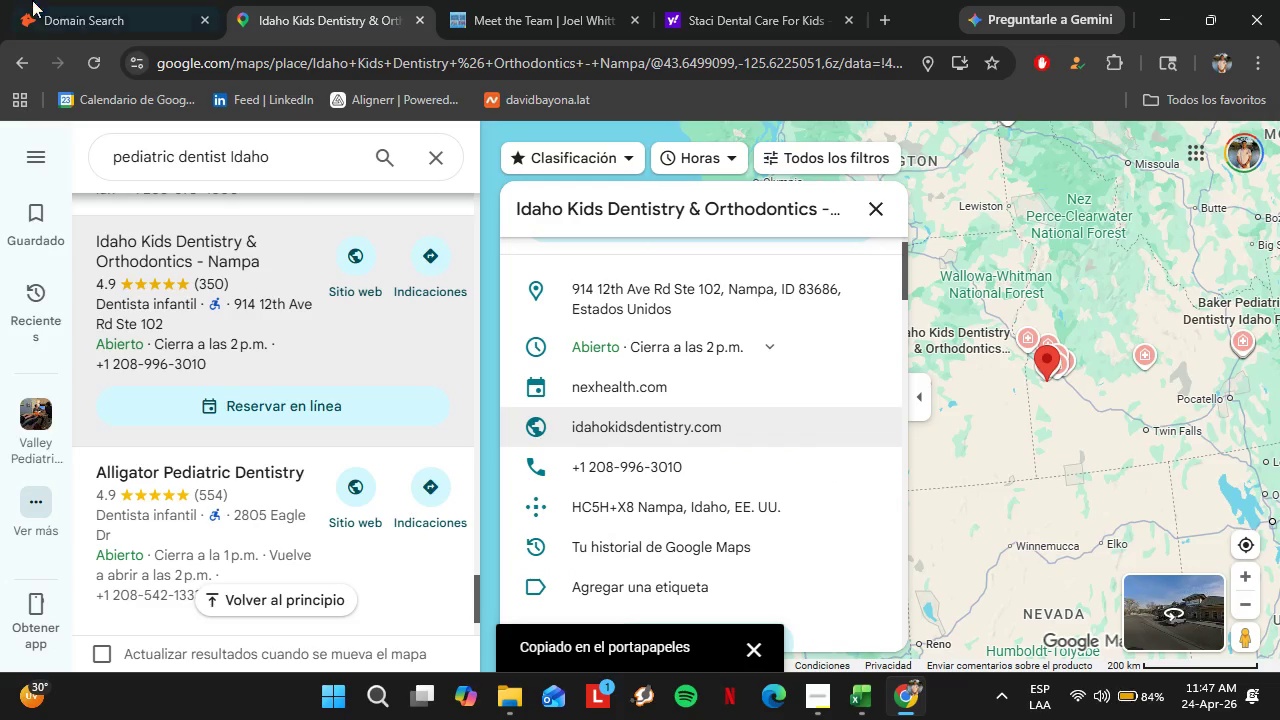 
left_click([70, 0])
 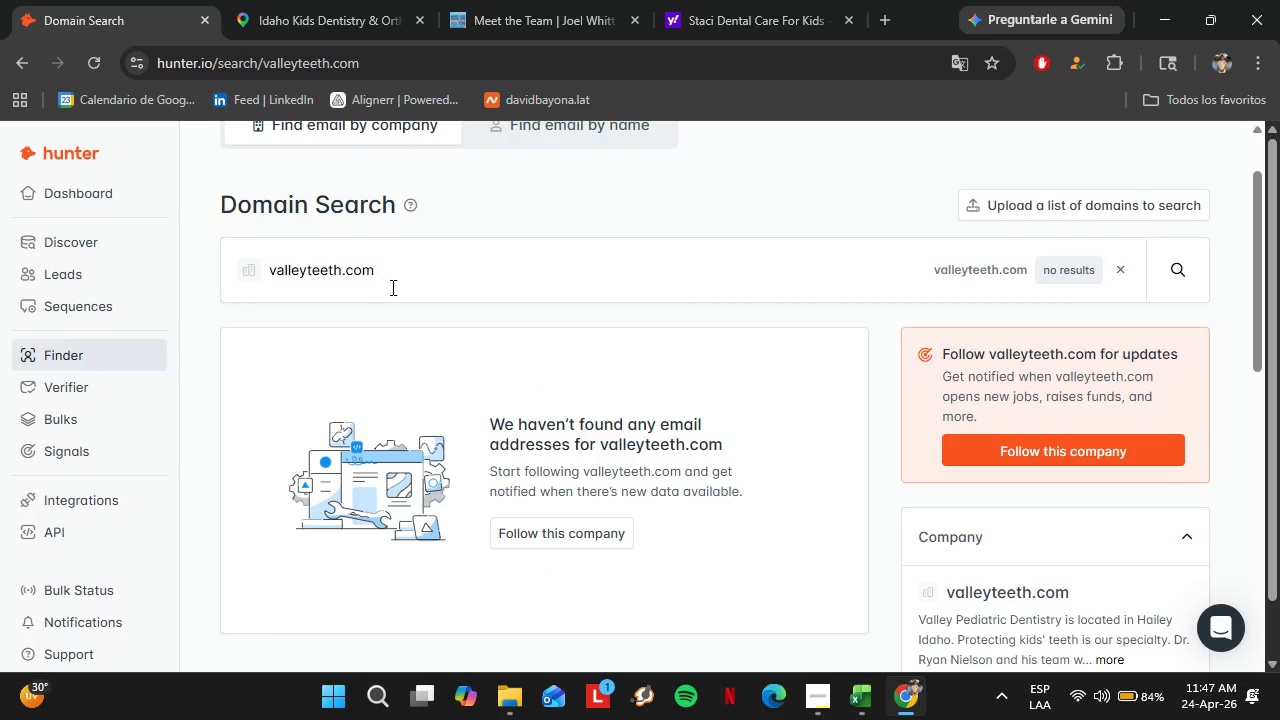 
left_click_drag(start_coordinate=[394, 287], to_coordinate=[242, 286])
 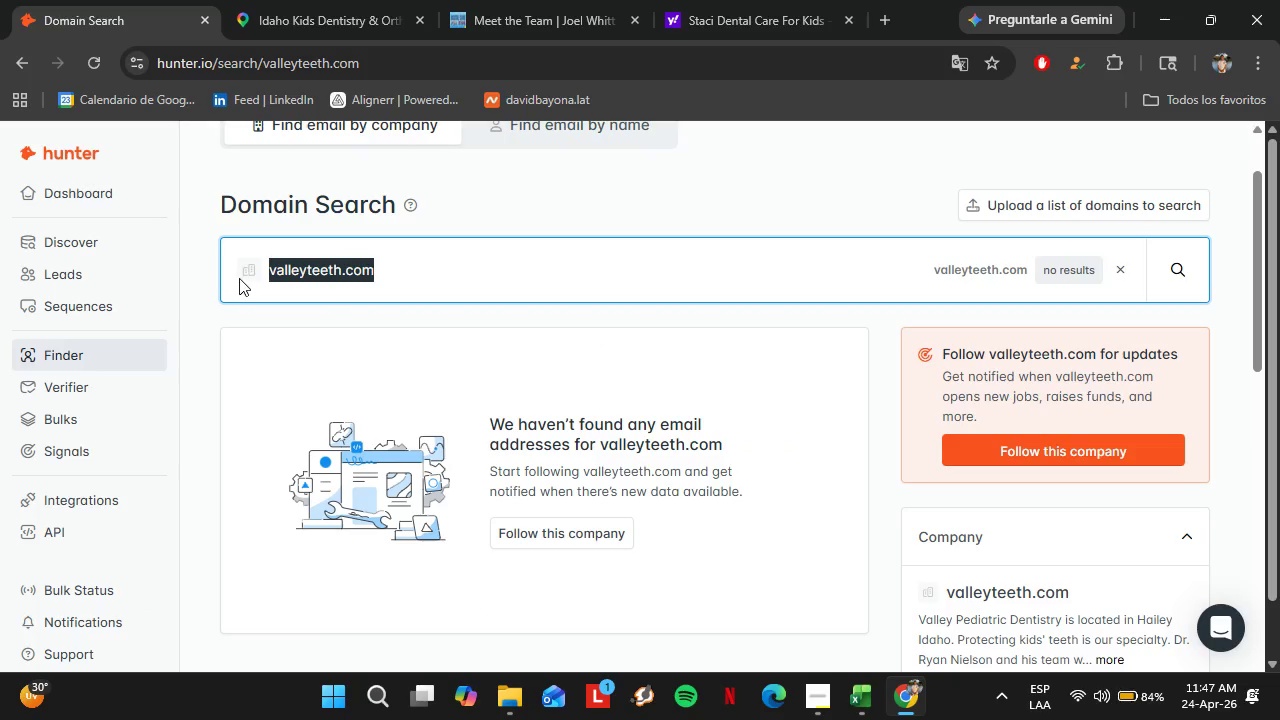 
key(Control+V)
 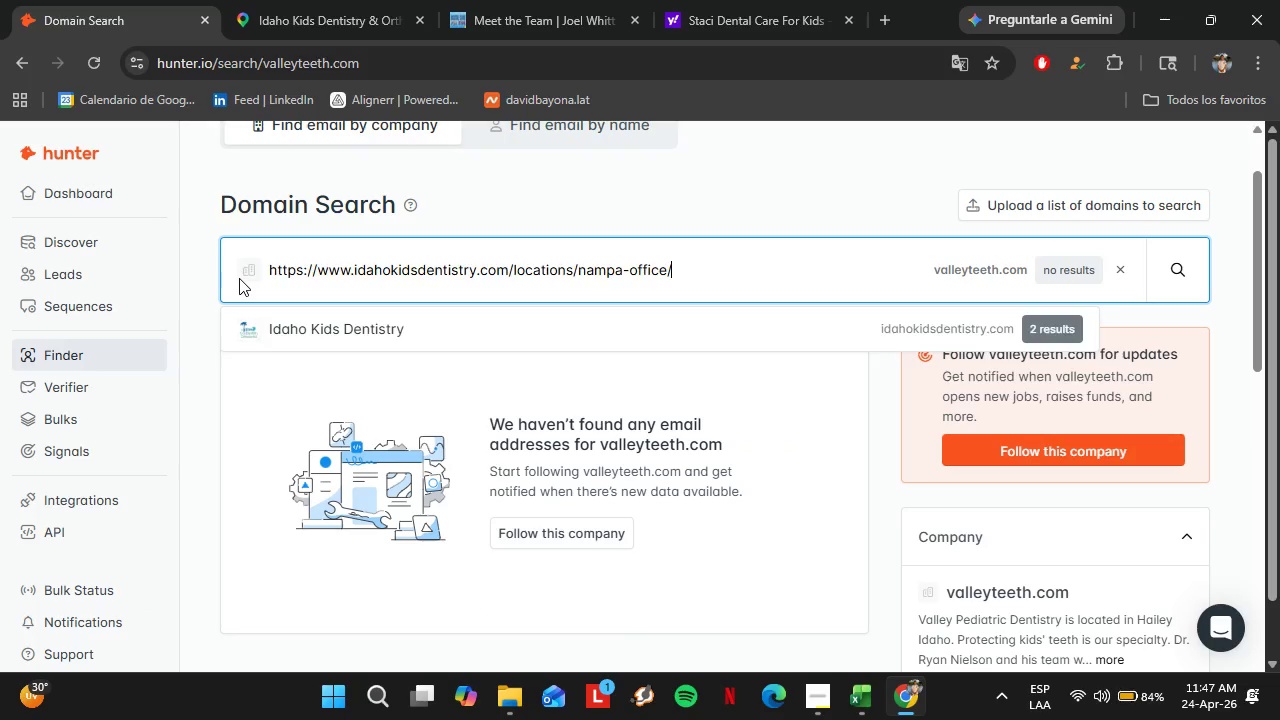 
key(Enter)
 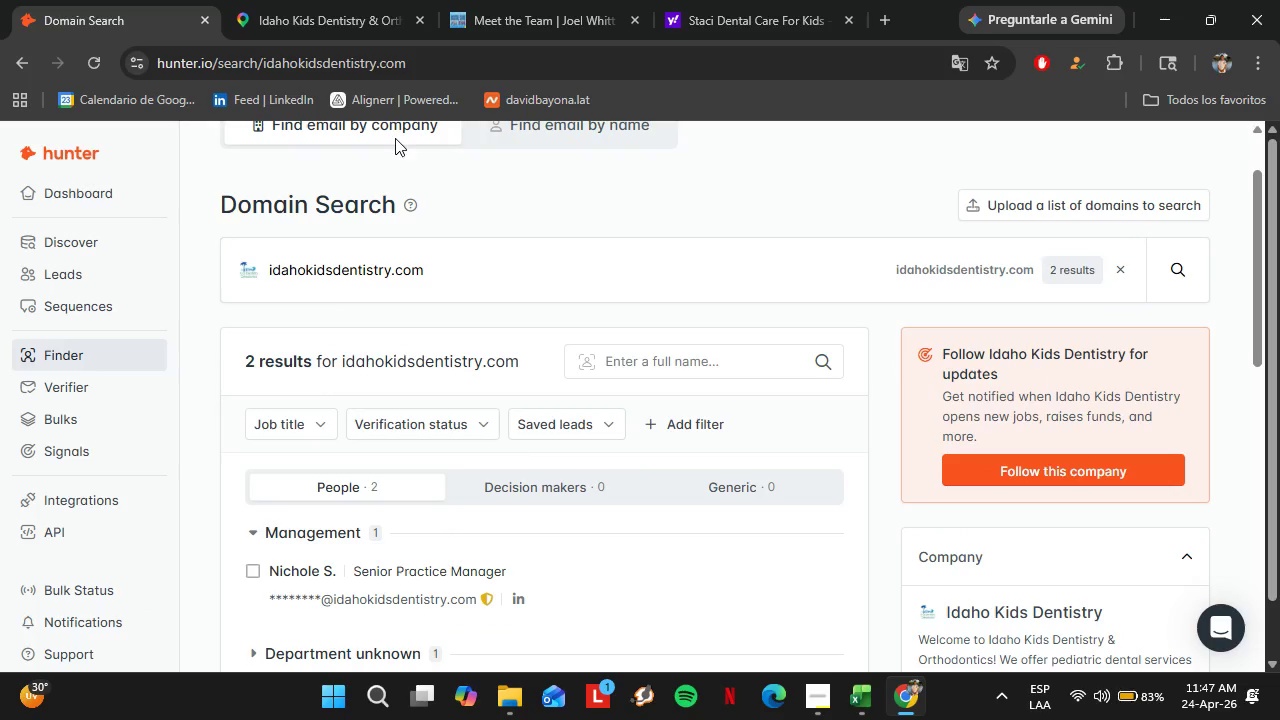 
left_click([340, 0])
 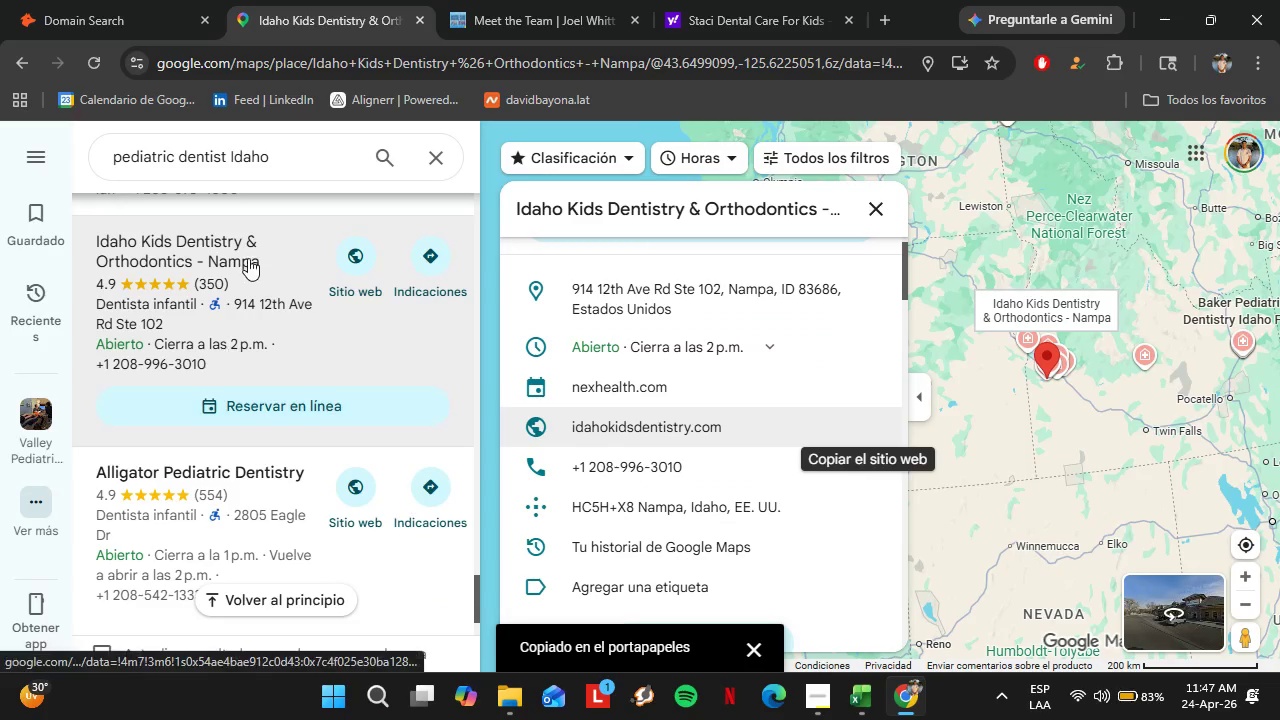 
scroll: coordinate [248, 258], scroll_direction: down, amount: 1.0
 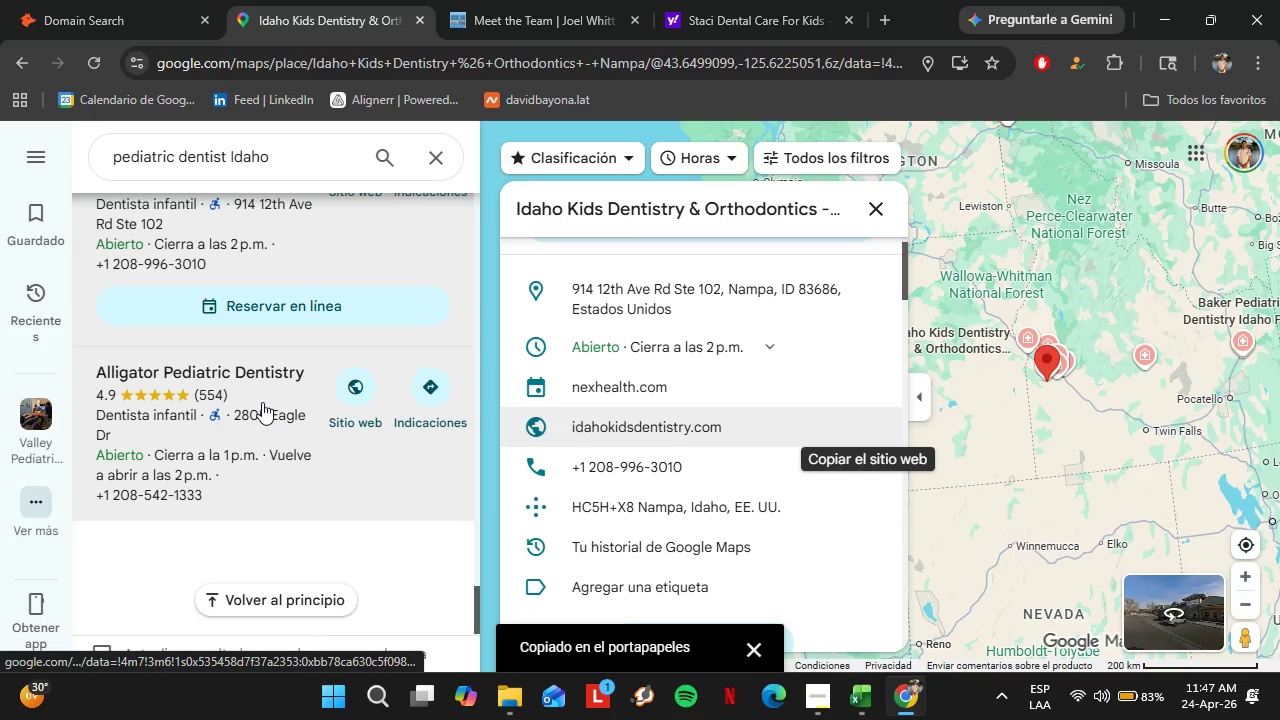 
left_click([261, 403])
 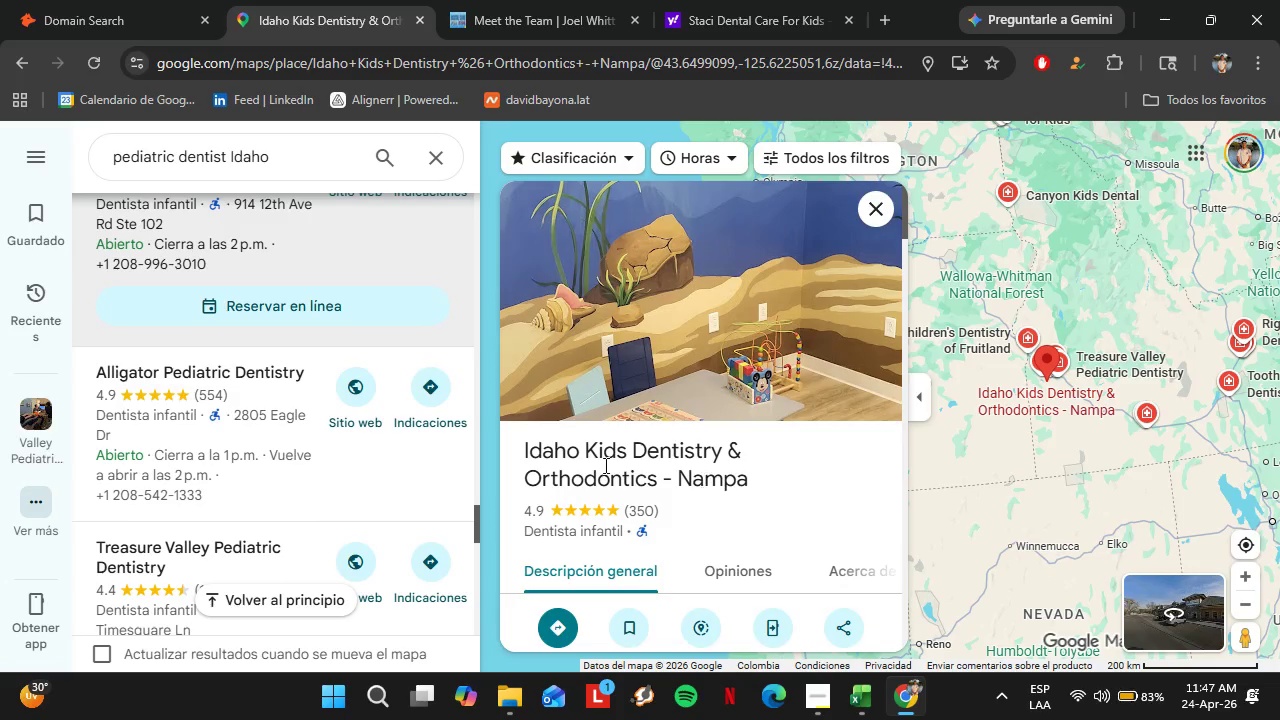 
wait(5.25)
 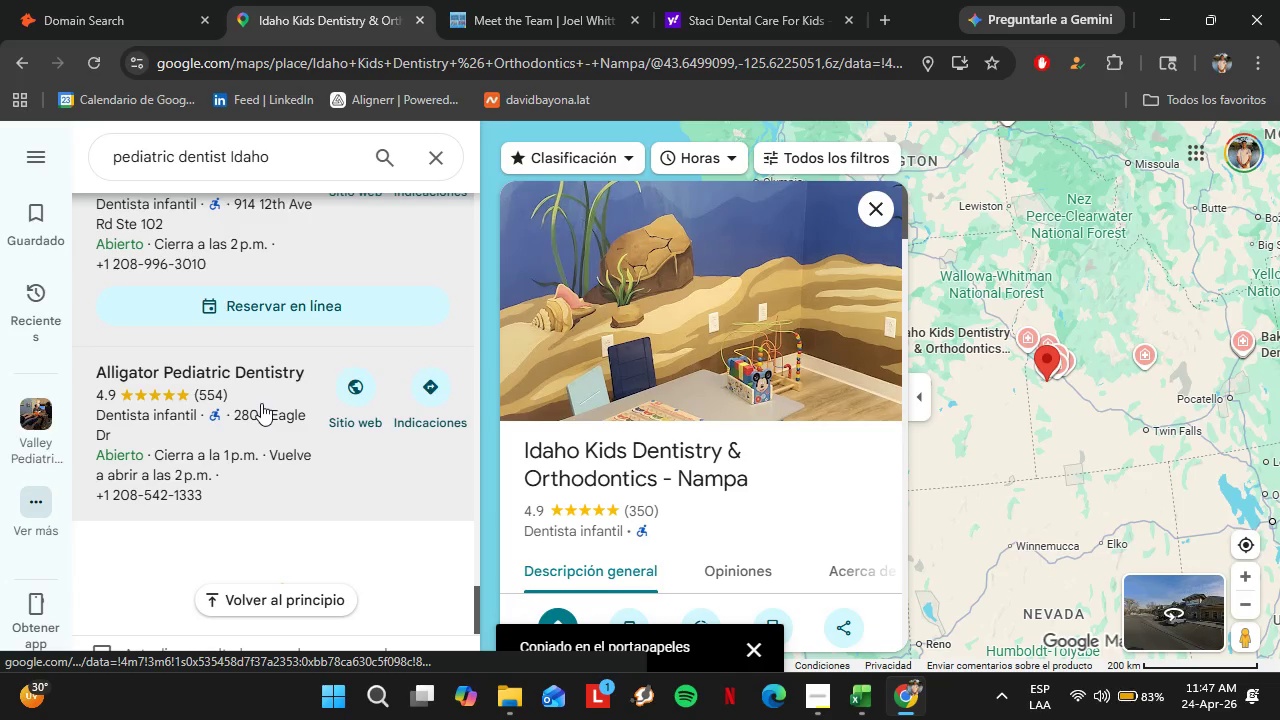 
left_click([185, 377])
 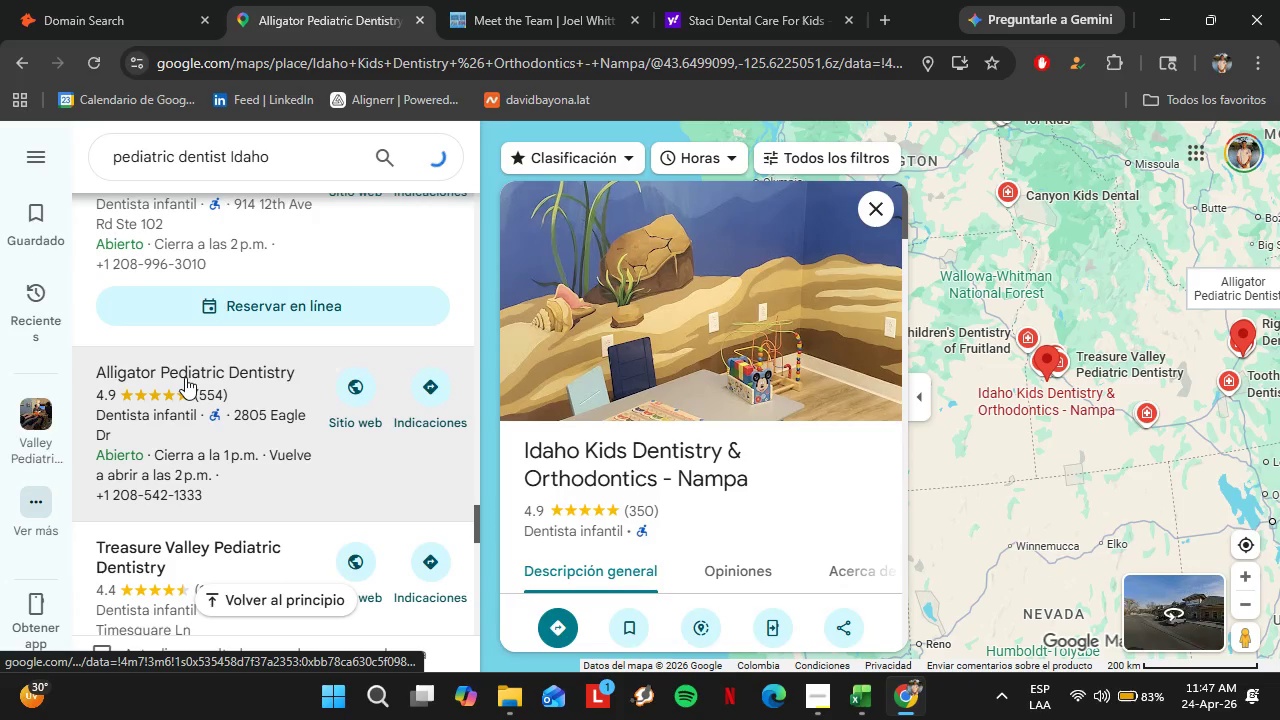 
scroll: coordinate [796, 443], scroll_direction: down, amount: 1.0
 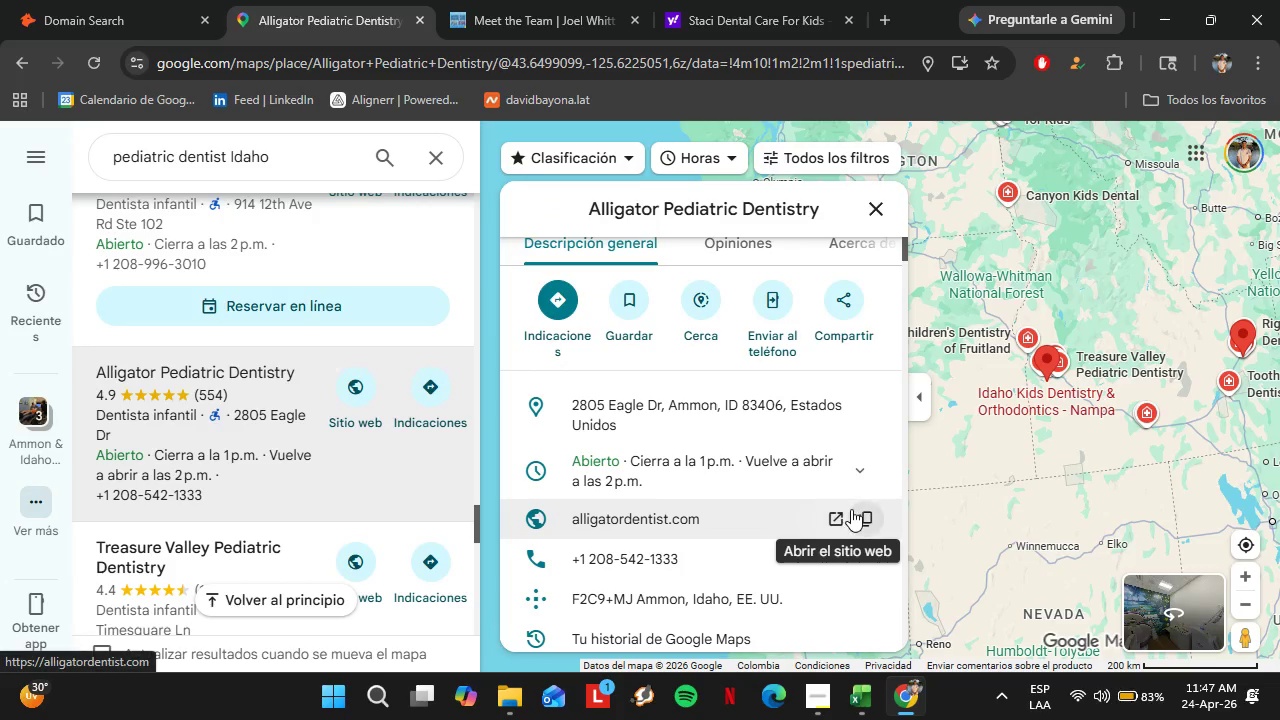 
left_click([858, 509])
 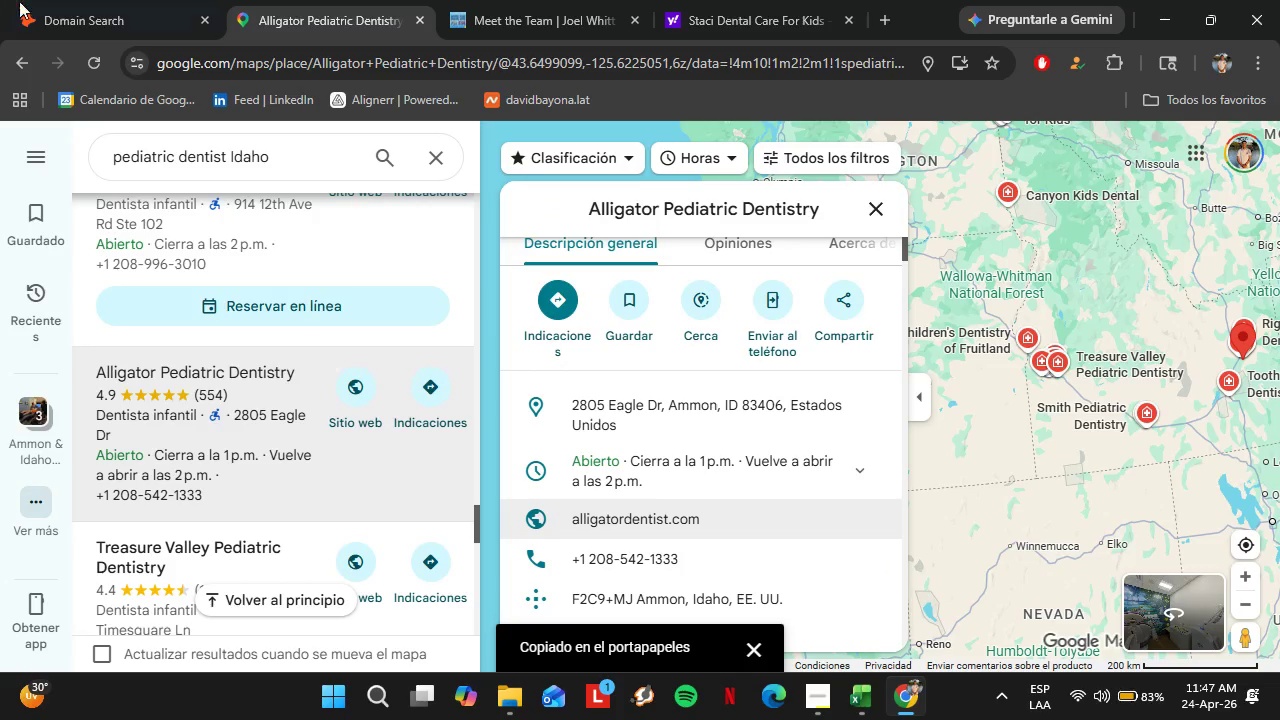 
double_click([25, 0])
 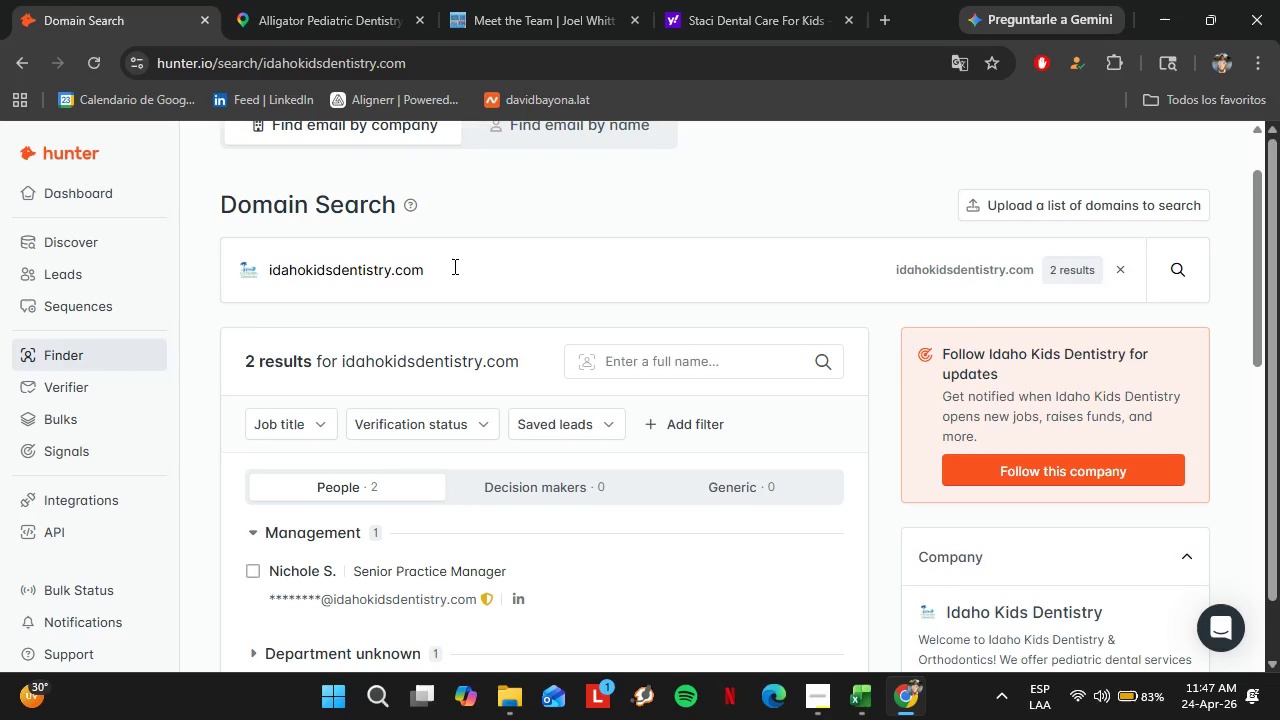 
left_click_drag(start_coordinate=[453, 266], to_coordinate=[260, 264])
 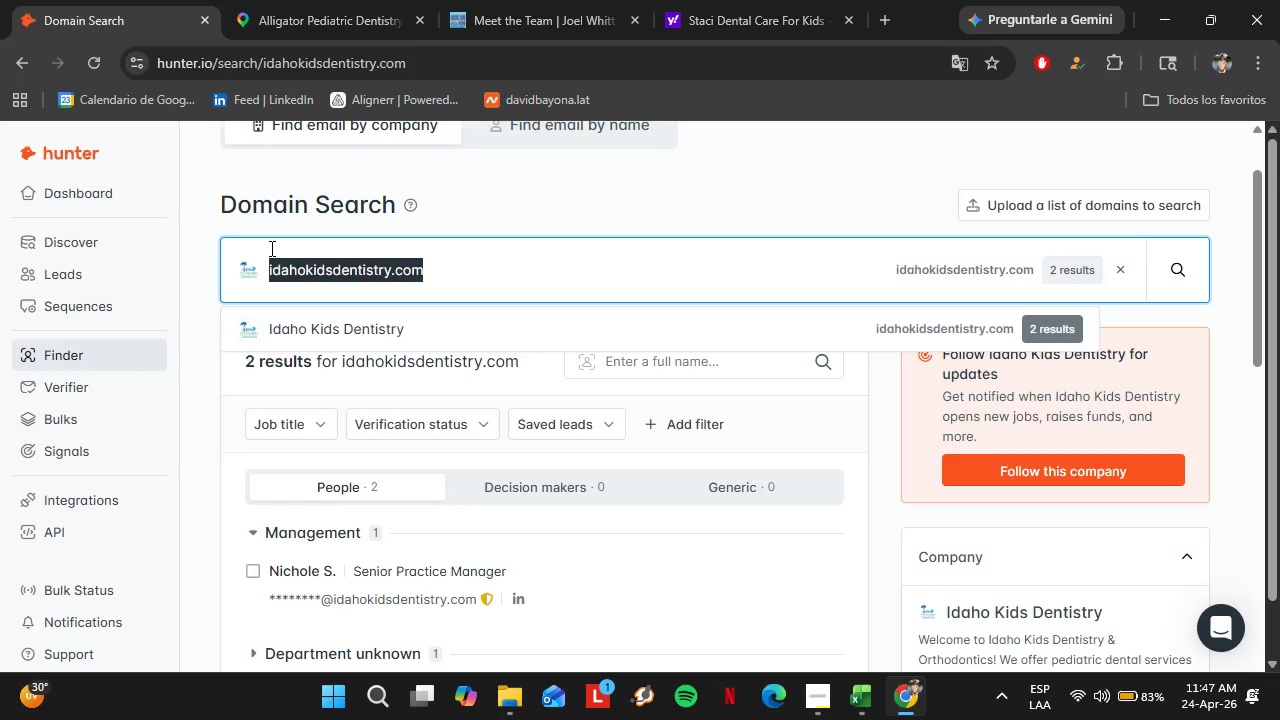 
key(Control+V)
 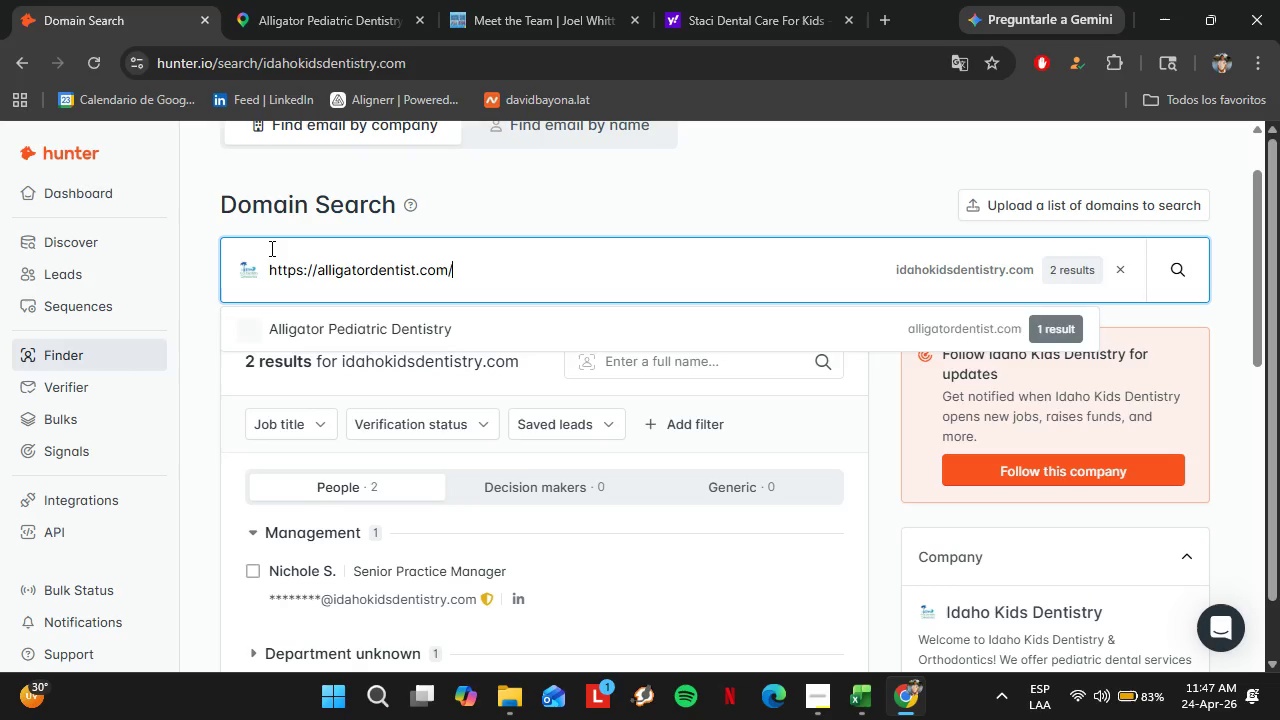 
key(Enter)
 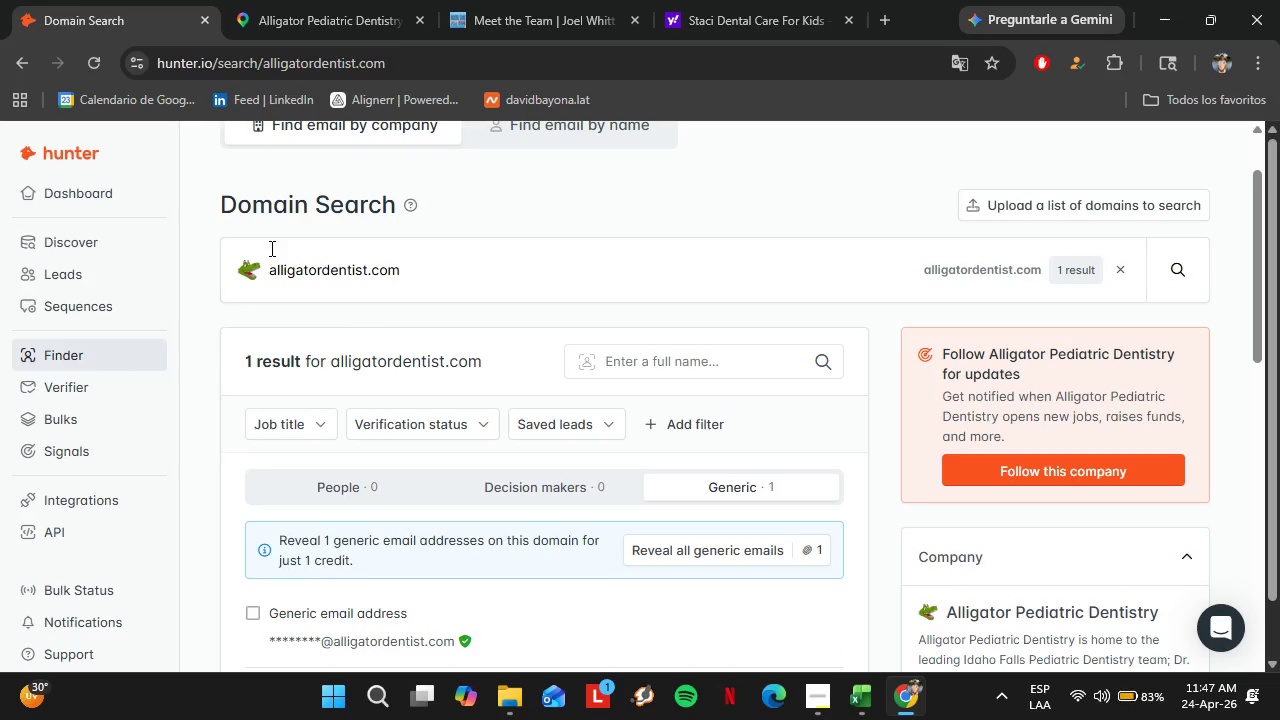 
left_click([346, 0])
 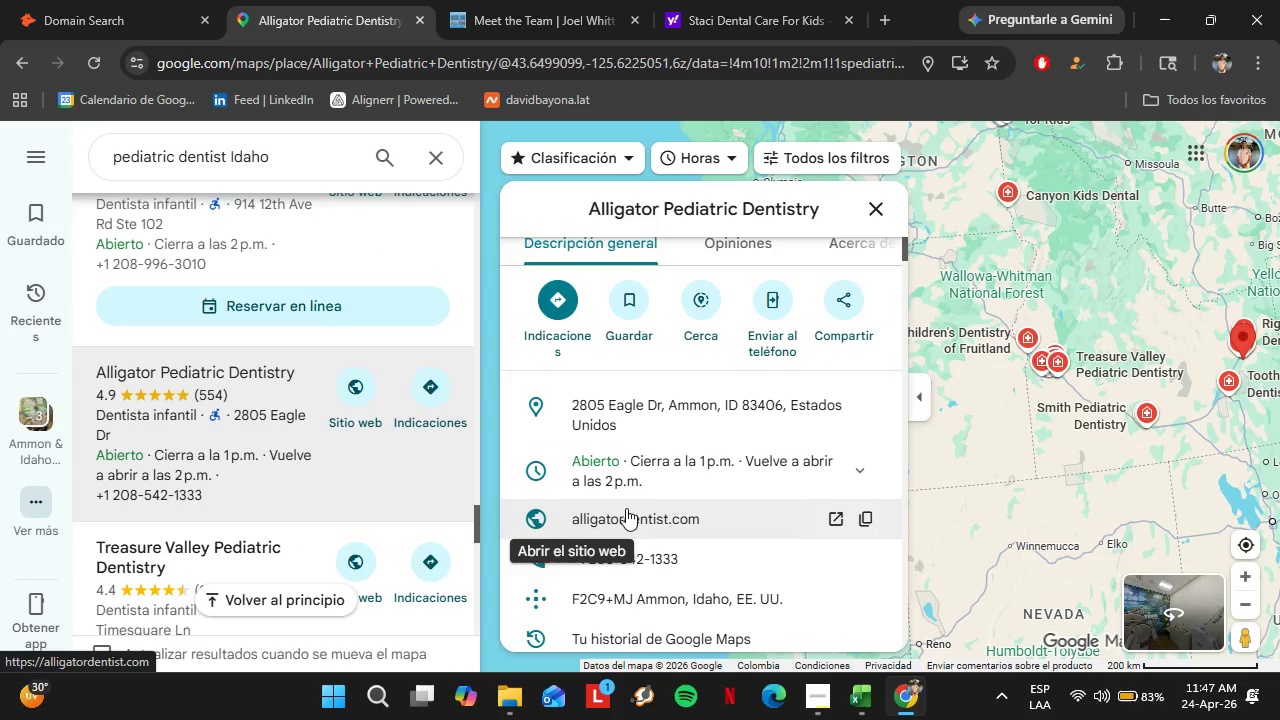 
left_click([643, 519])
 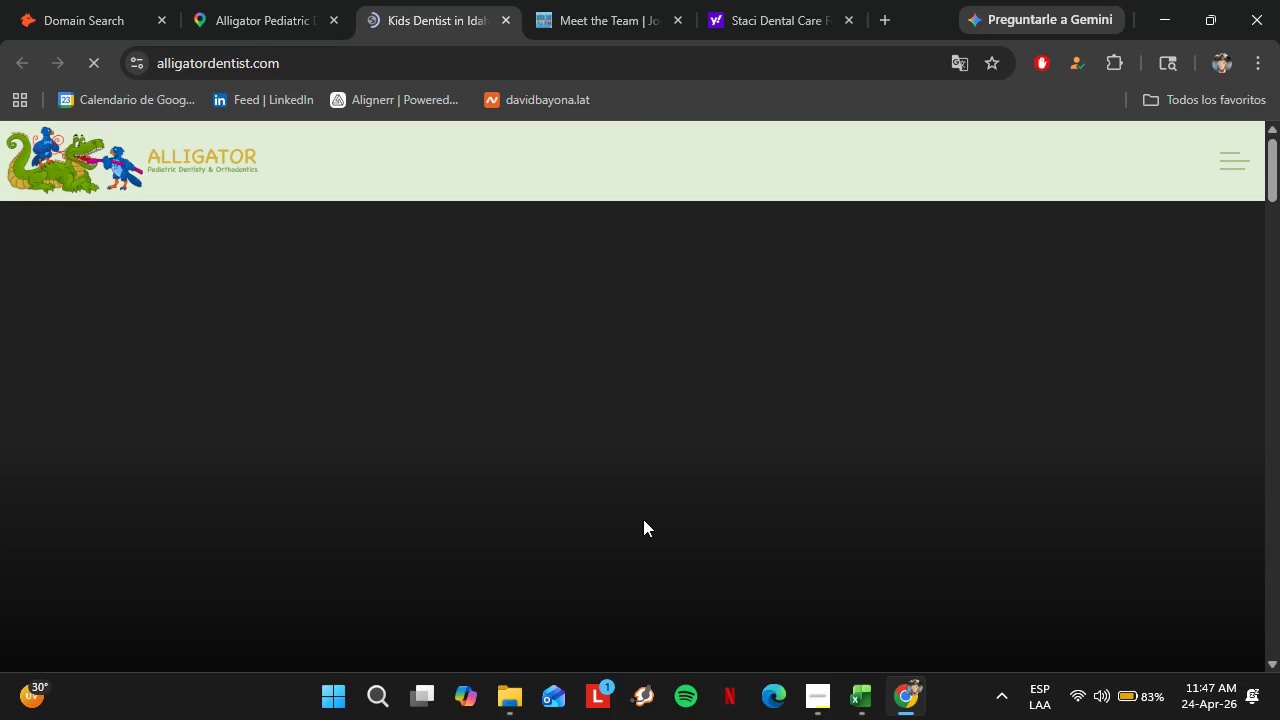 
wait(8.88)
 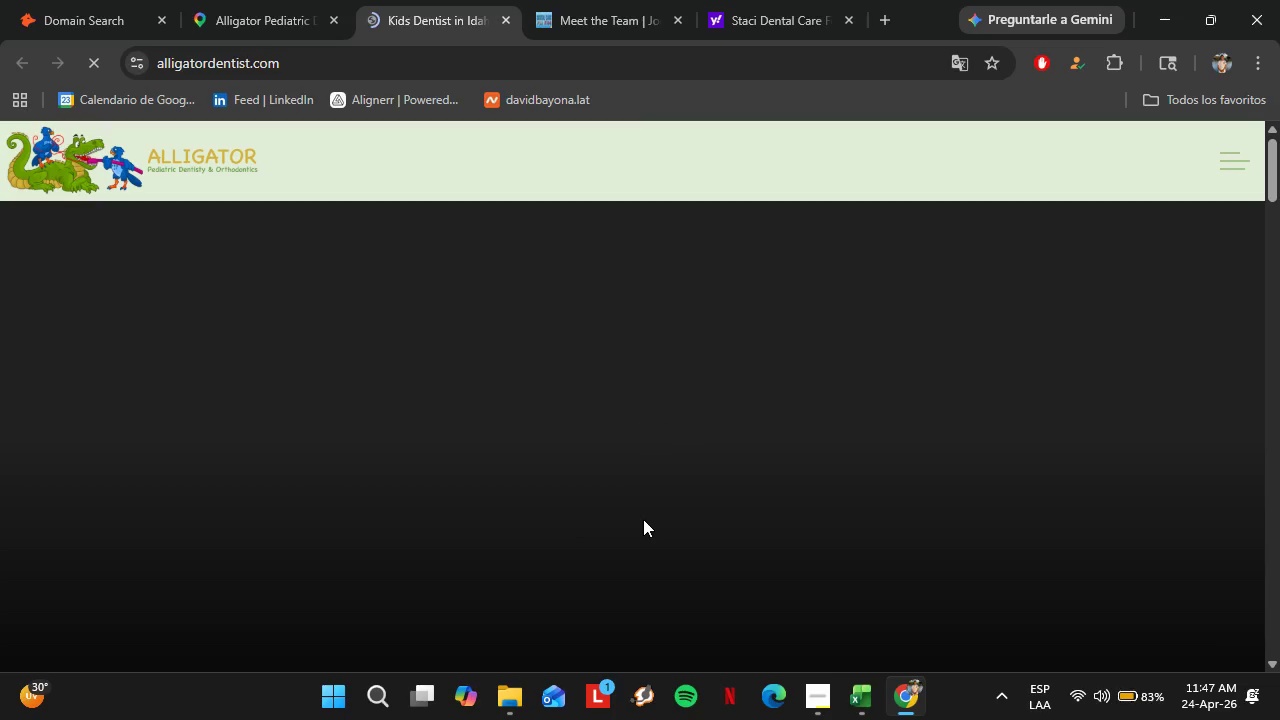 
scroll: coordinate [655, 390], scroll_direction: down, amount: 3.0
 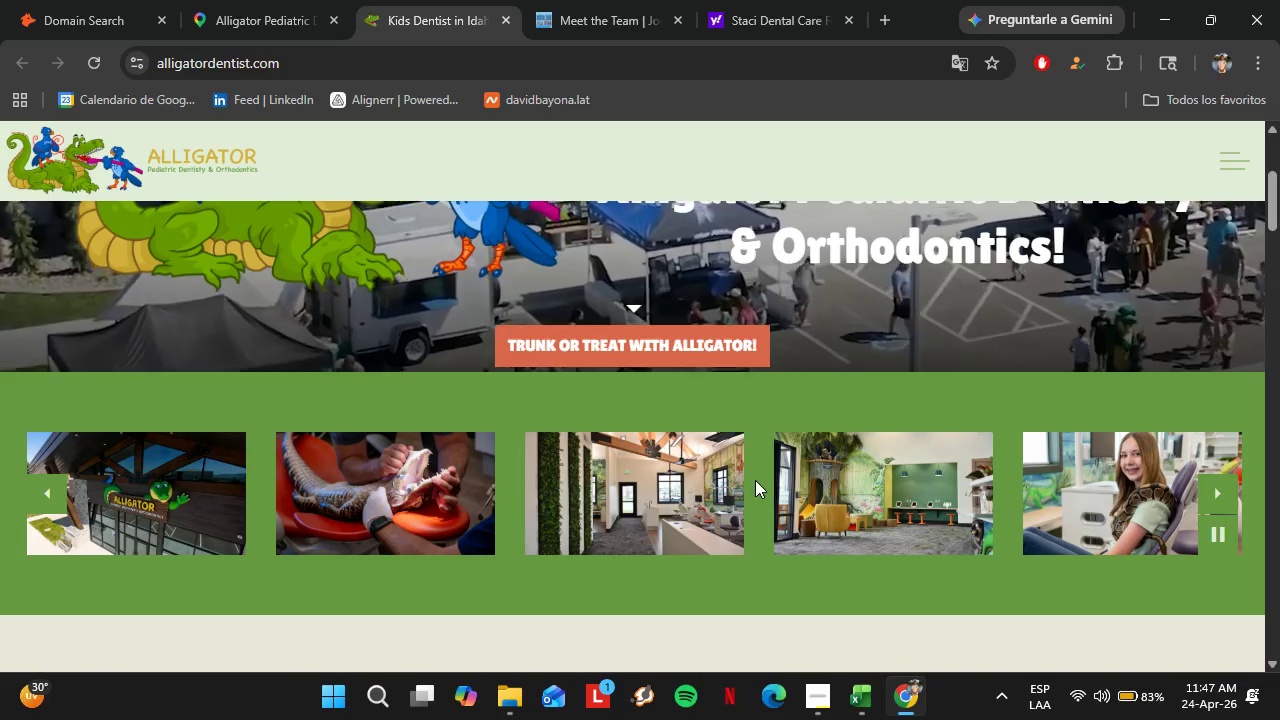 
wait(5.84)
 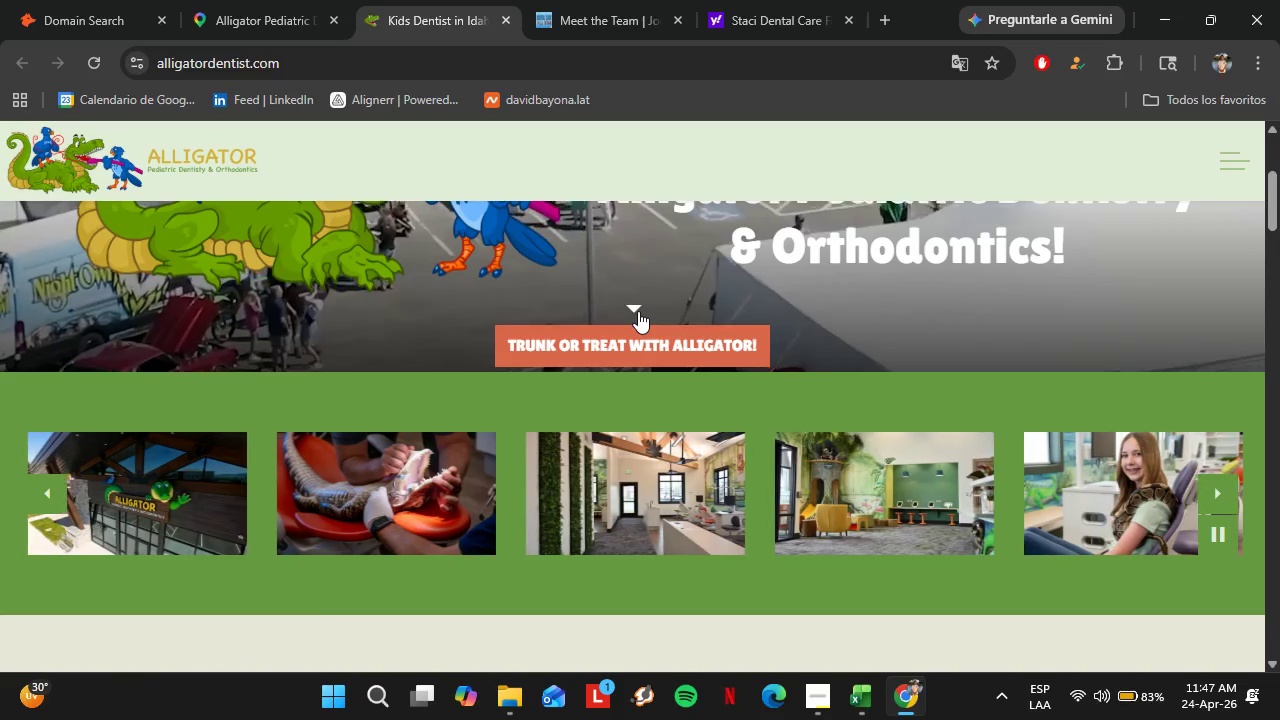 
scroll: coordinate [748, 486], scroll_direction: down, amount: 28.0
 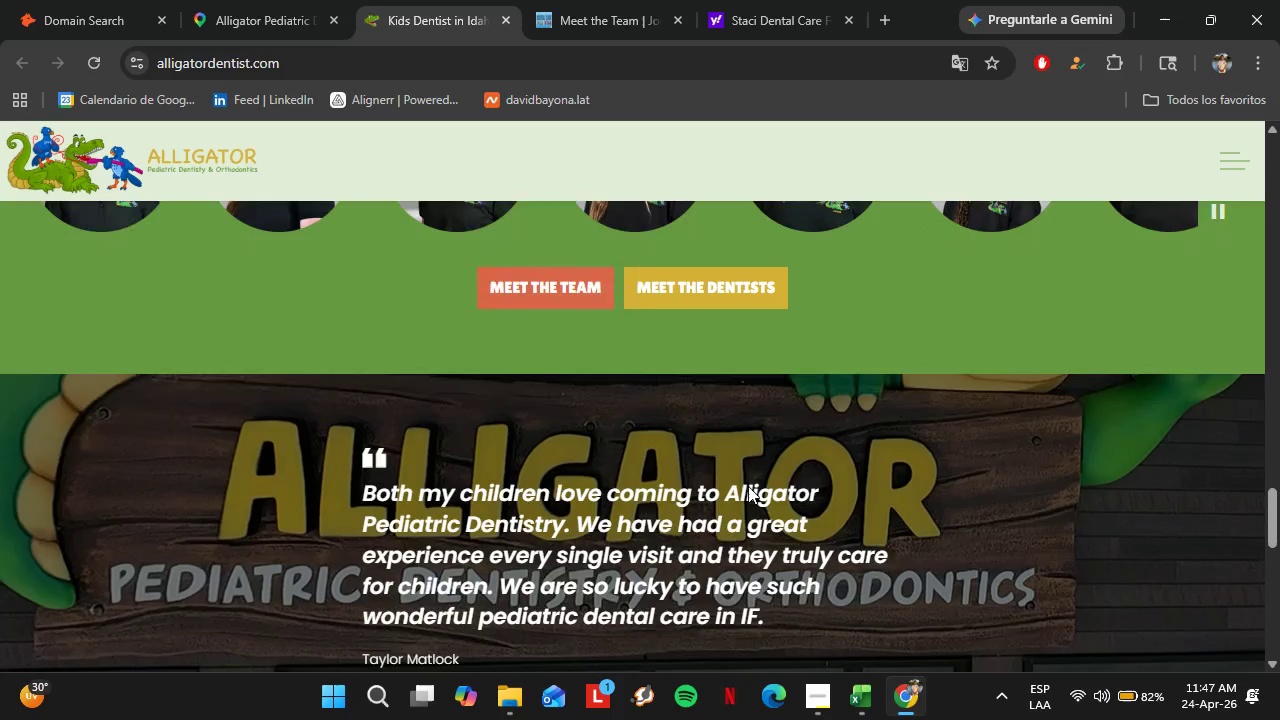 
left_click([579, 382])
 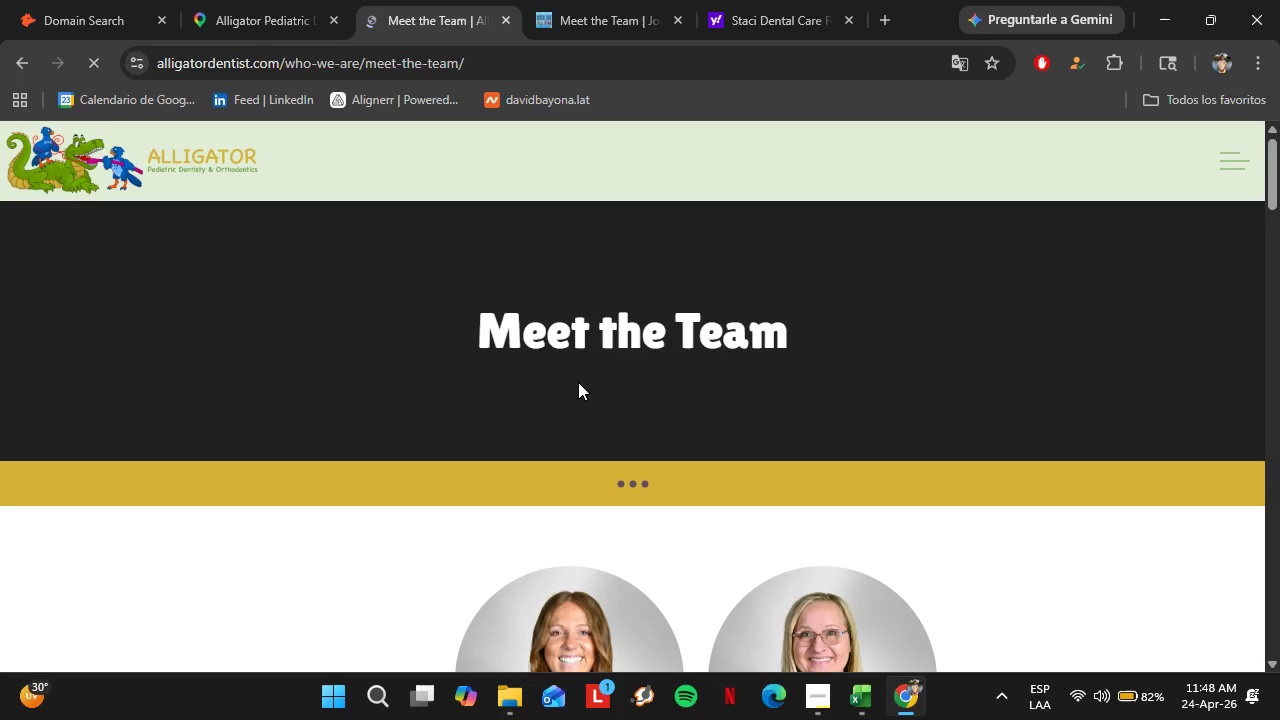 
scroll: coordinate [748, 486], scroll_direction: up, amount: 1.0
 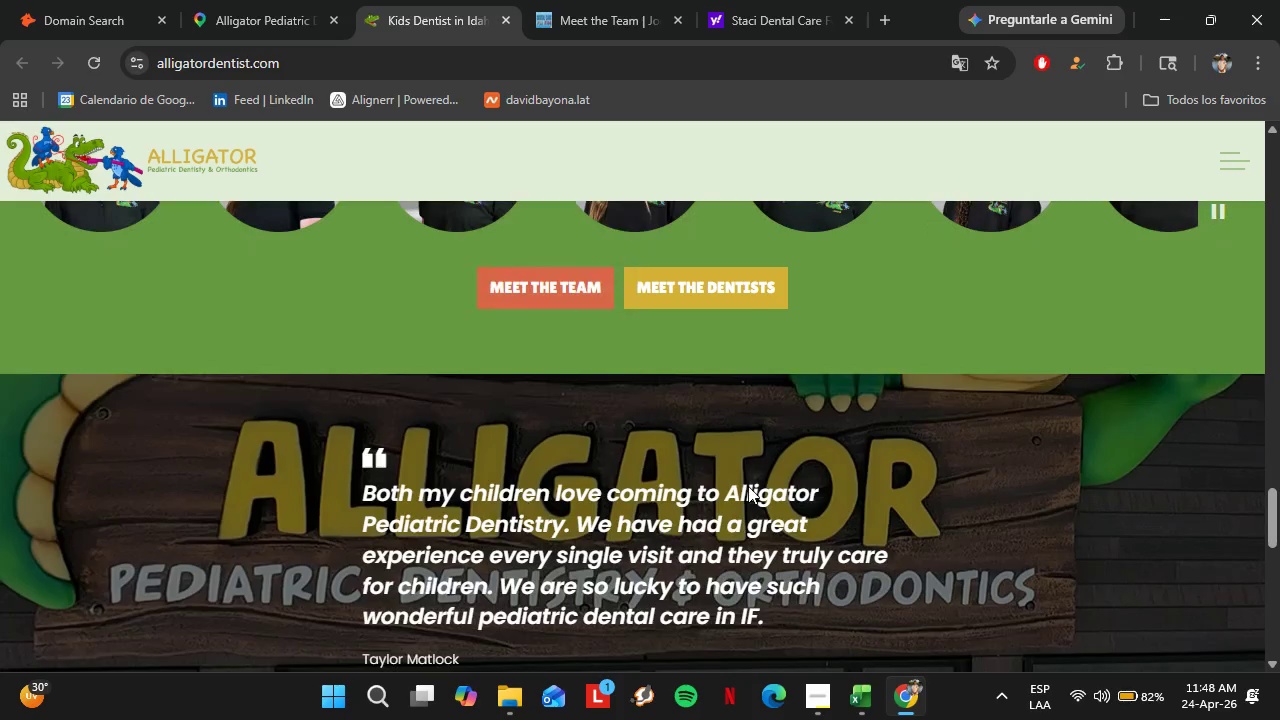 
scroll: coordinate [840, 407], scroll_direction: down, amount: 17.0
 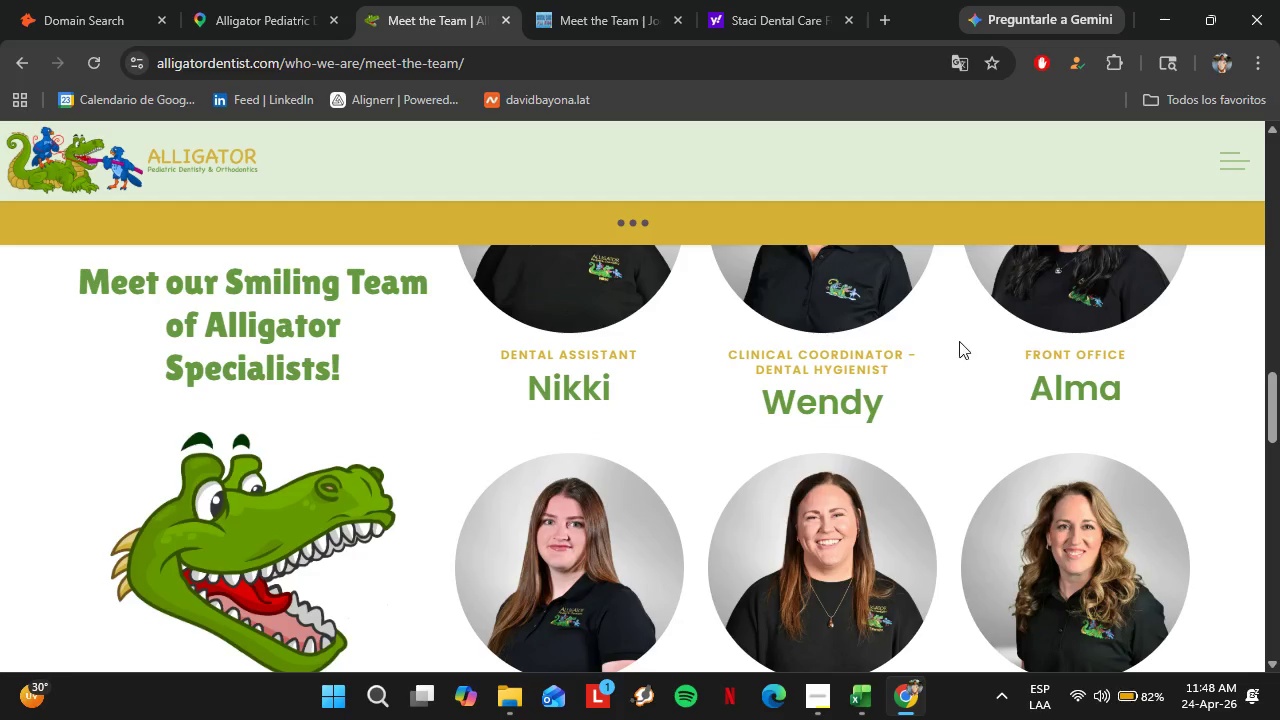 
scroll: coordinate [668, 366], scroll_direction: down, amount: 3.0
 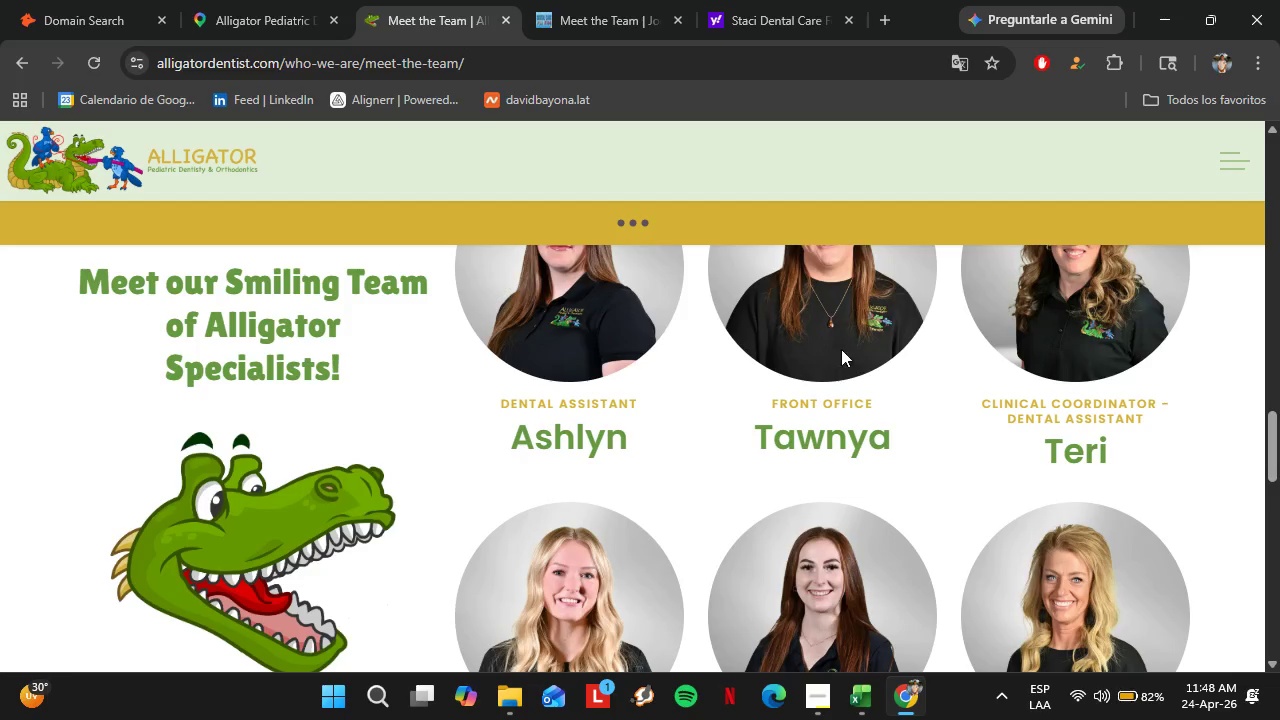 
left_click([789, 343])
 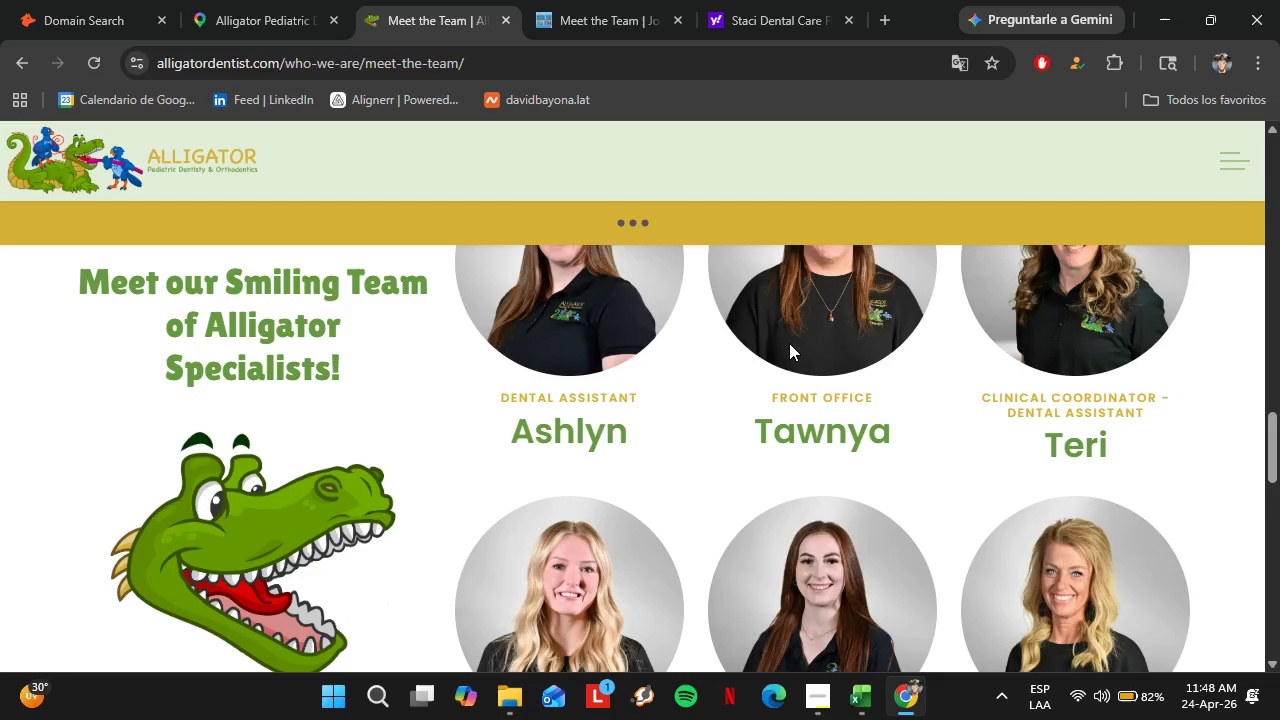 
scroll: coordinate [789, 343], scroll_direction: down, amount: 3.0
 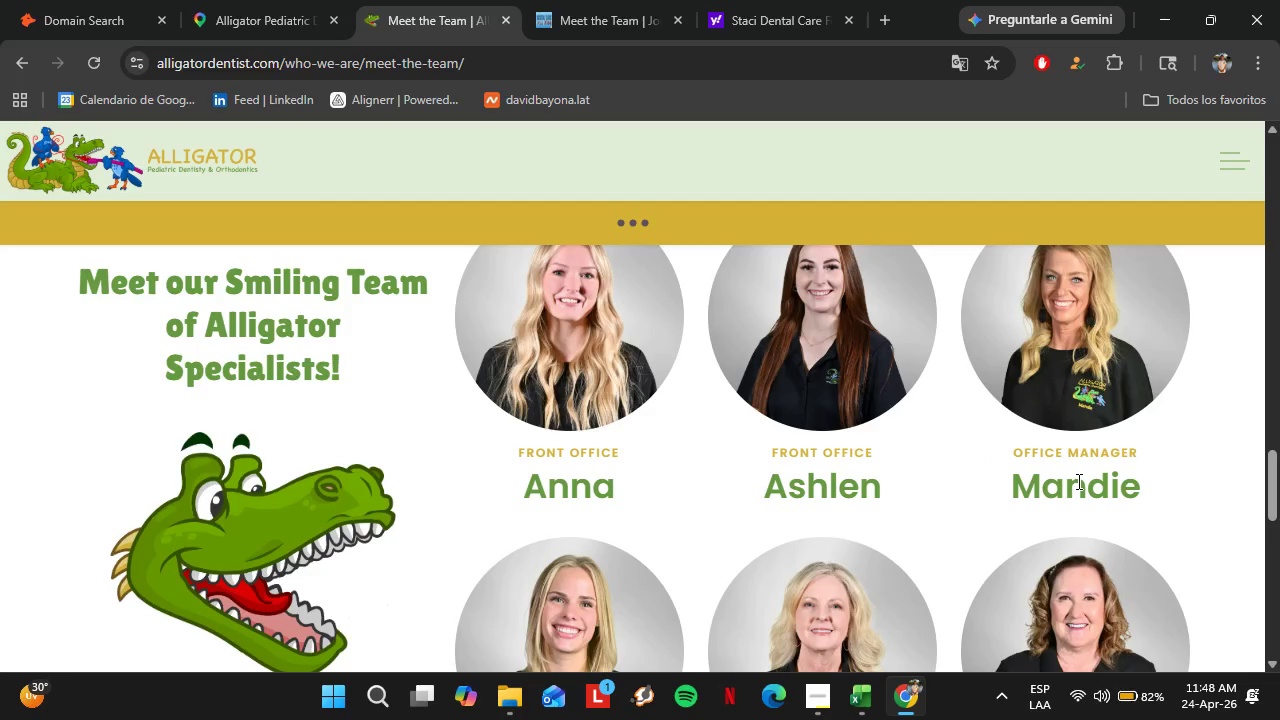 
double_click([1064, 485])
 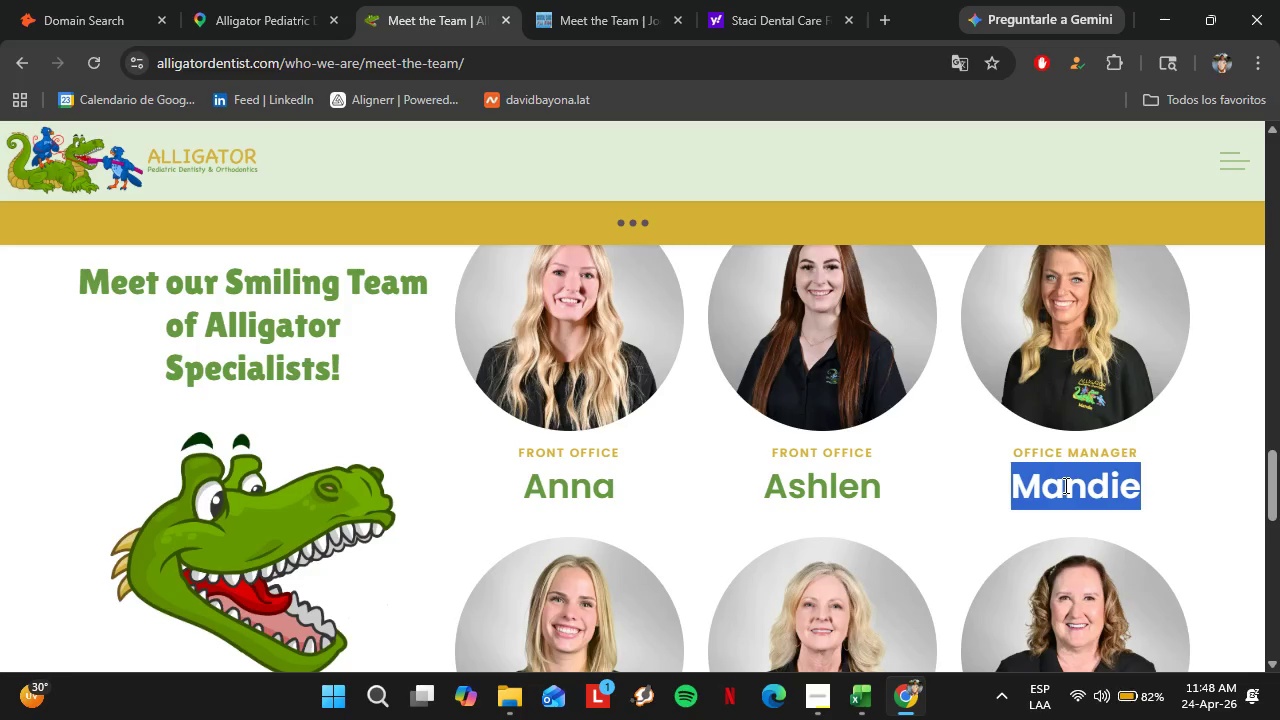 
key(Control+C)
 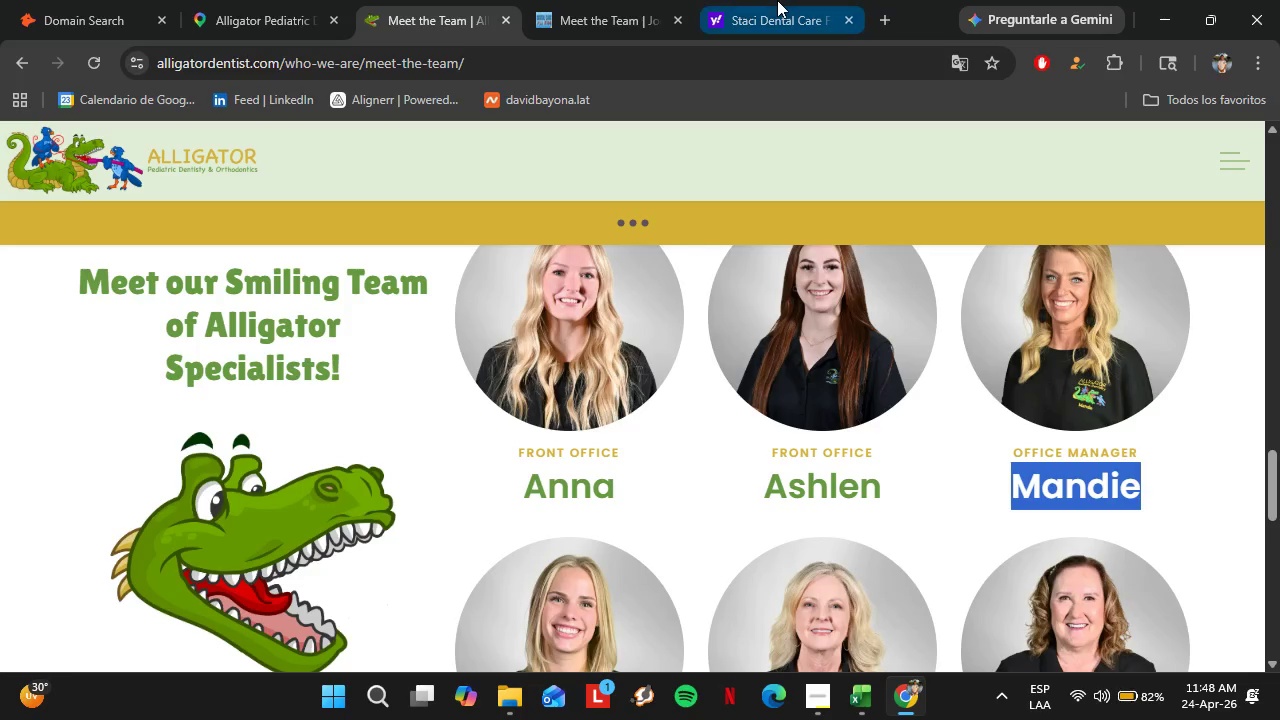 
left_click([777, 0])
 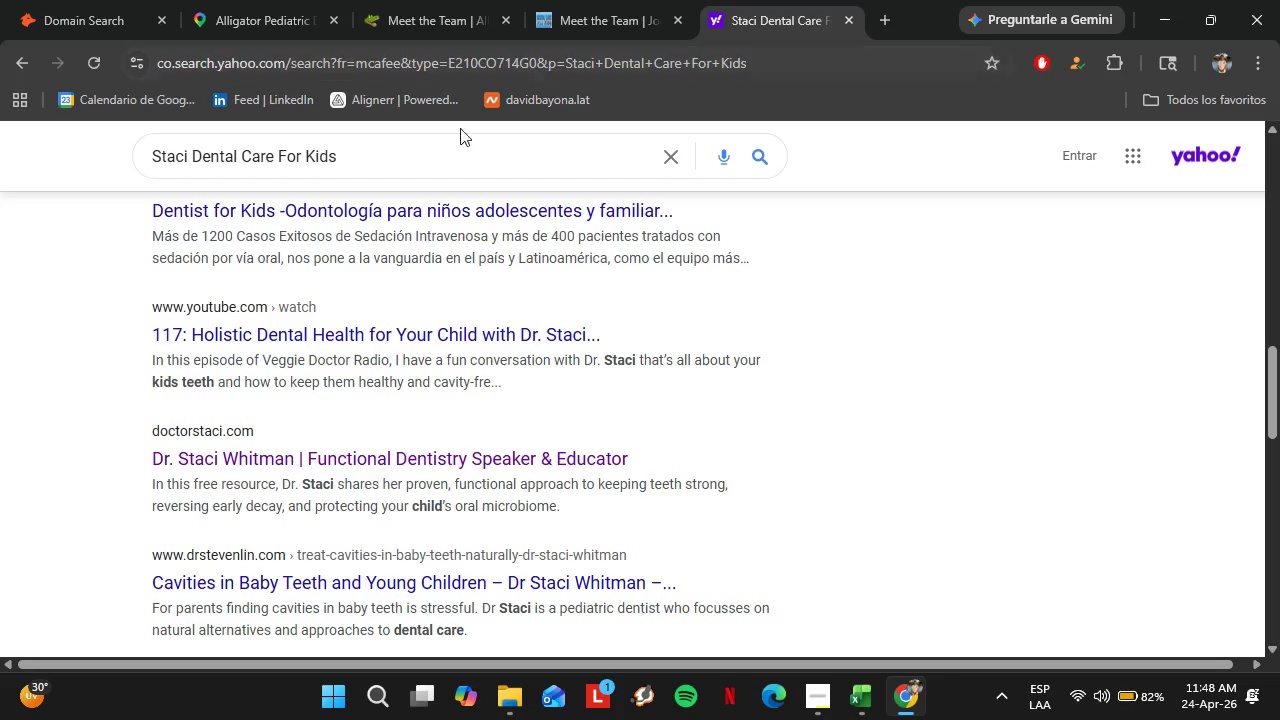 
left_click_drag(start_coordinate=[389, 166], to_coordinate=[125, 141])
 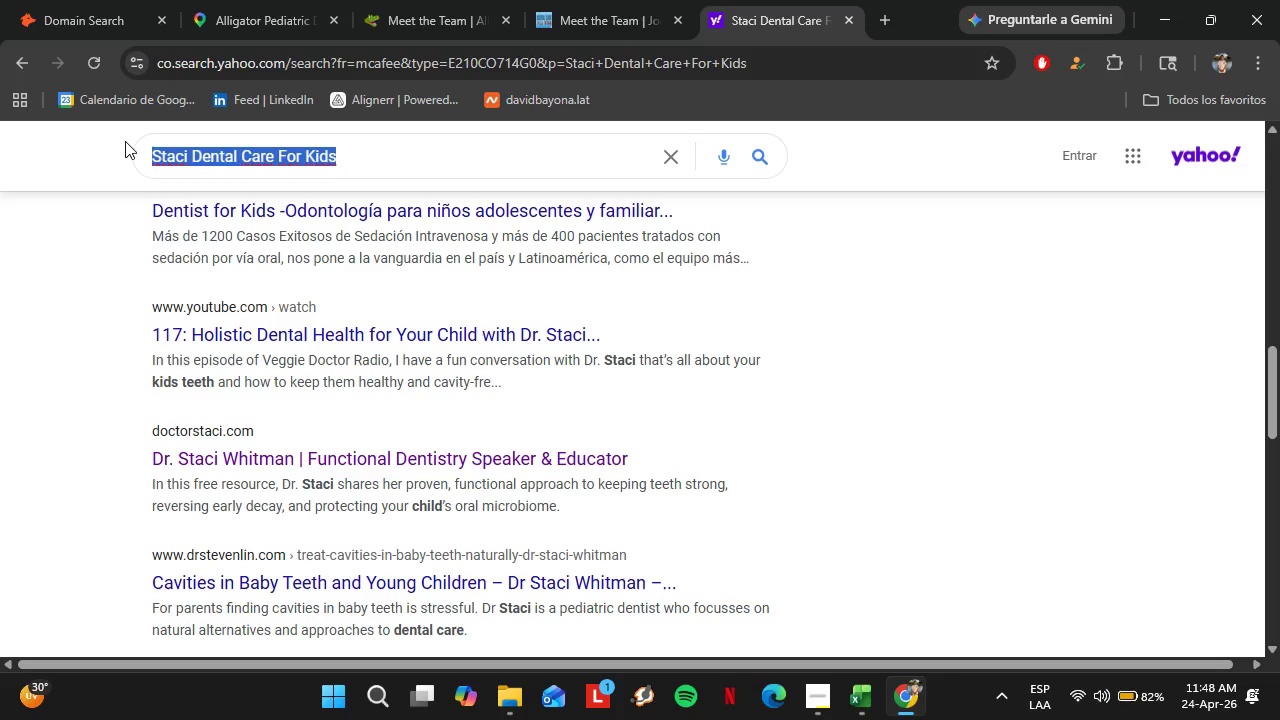 
key(Control+V)
 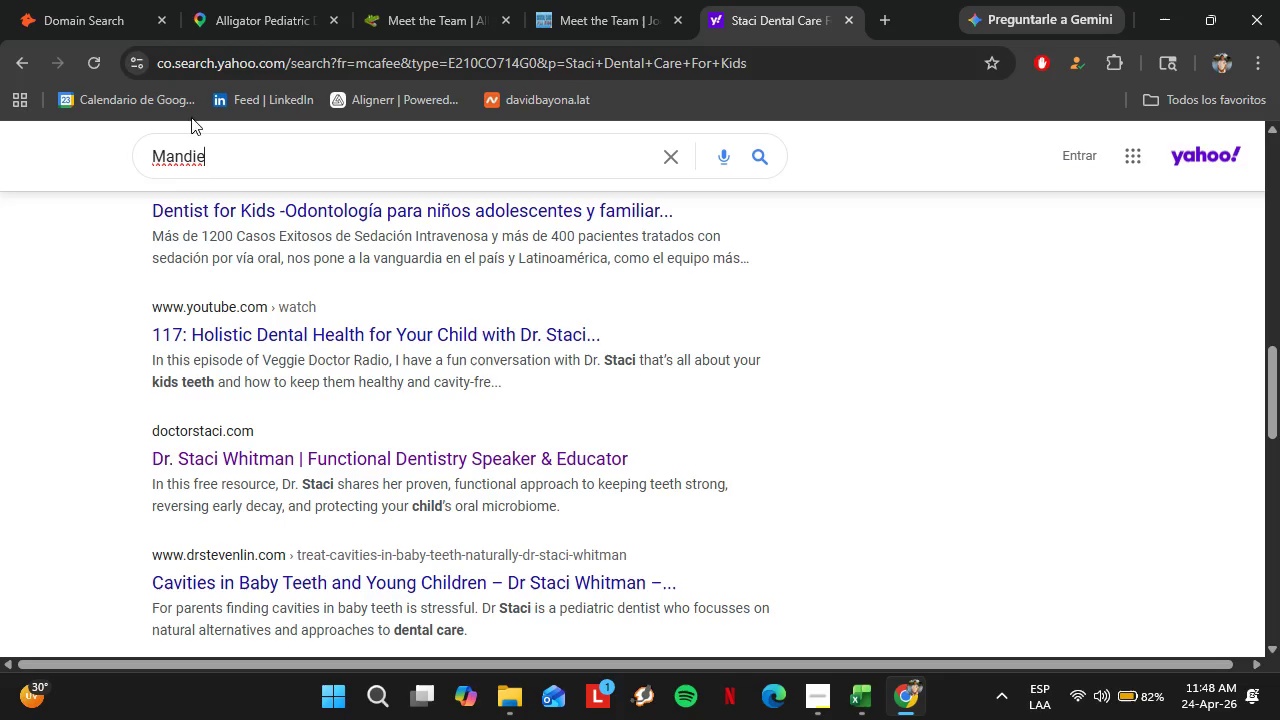 
key(Space)
 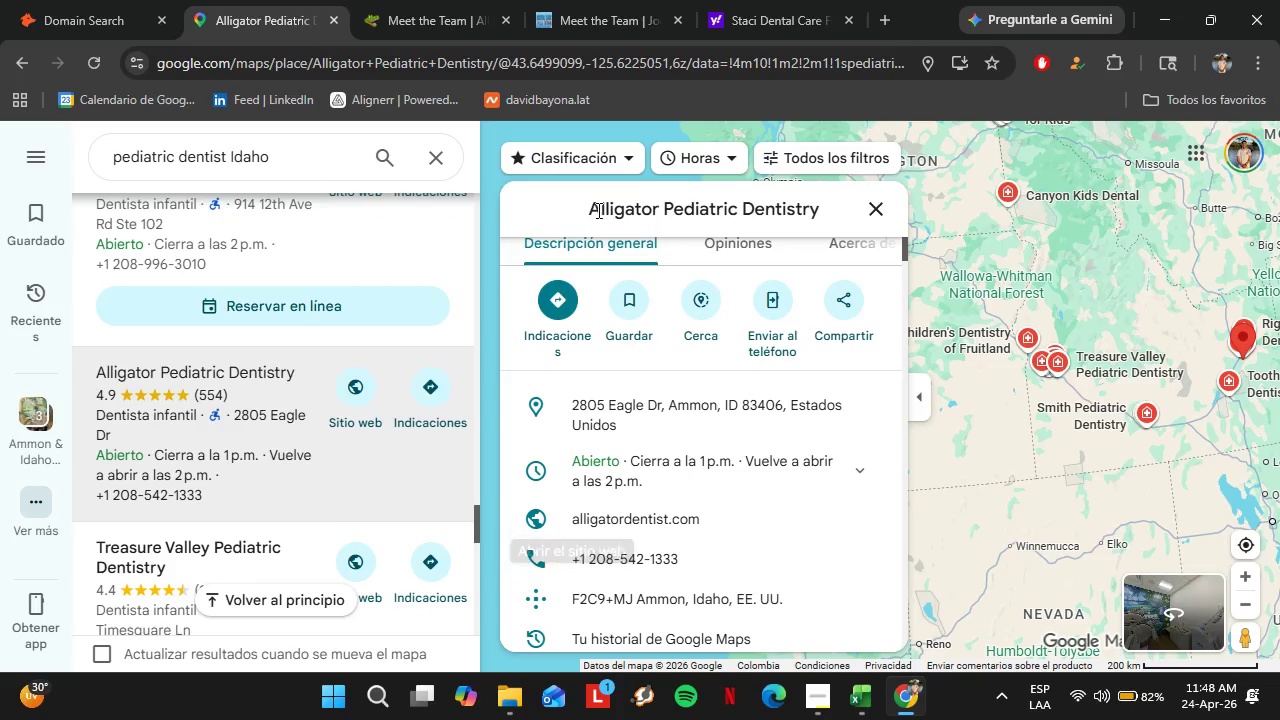 
left_click_drag(start_coordinate=[582, 209], to_coordinate=[823, 213])
 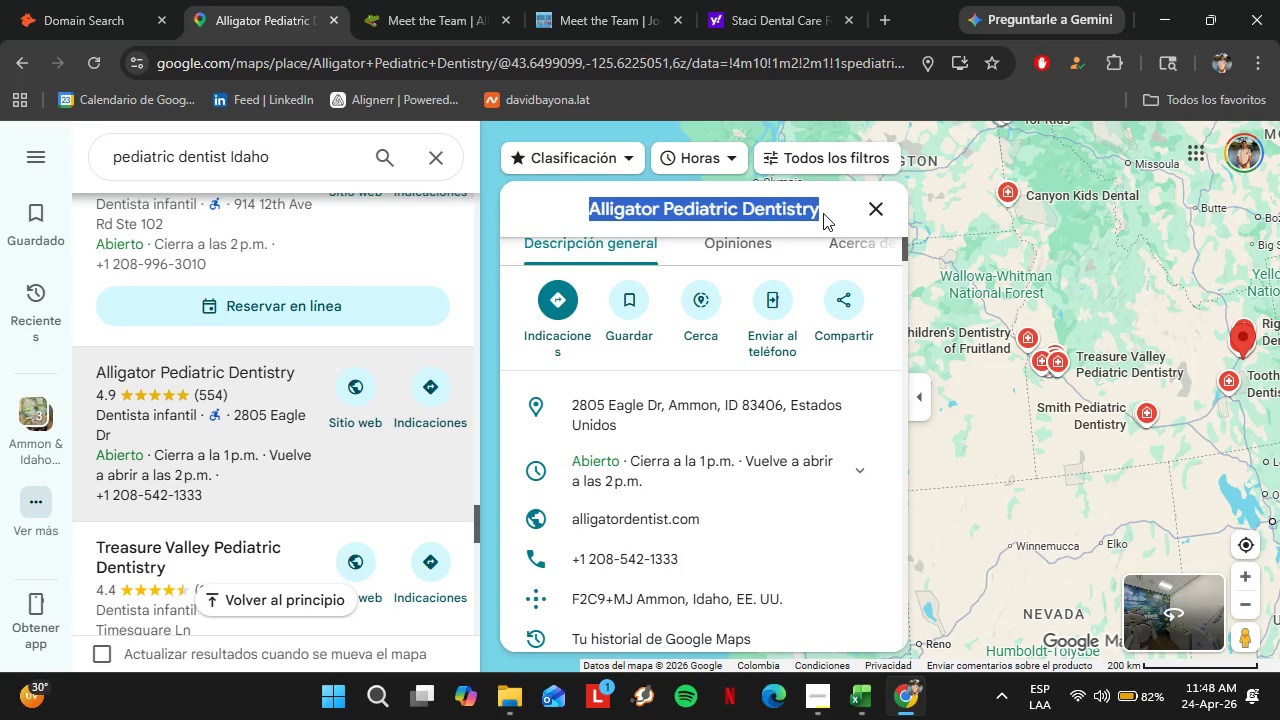 
key(Control+C)
 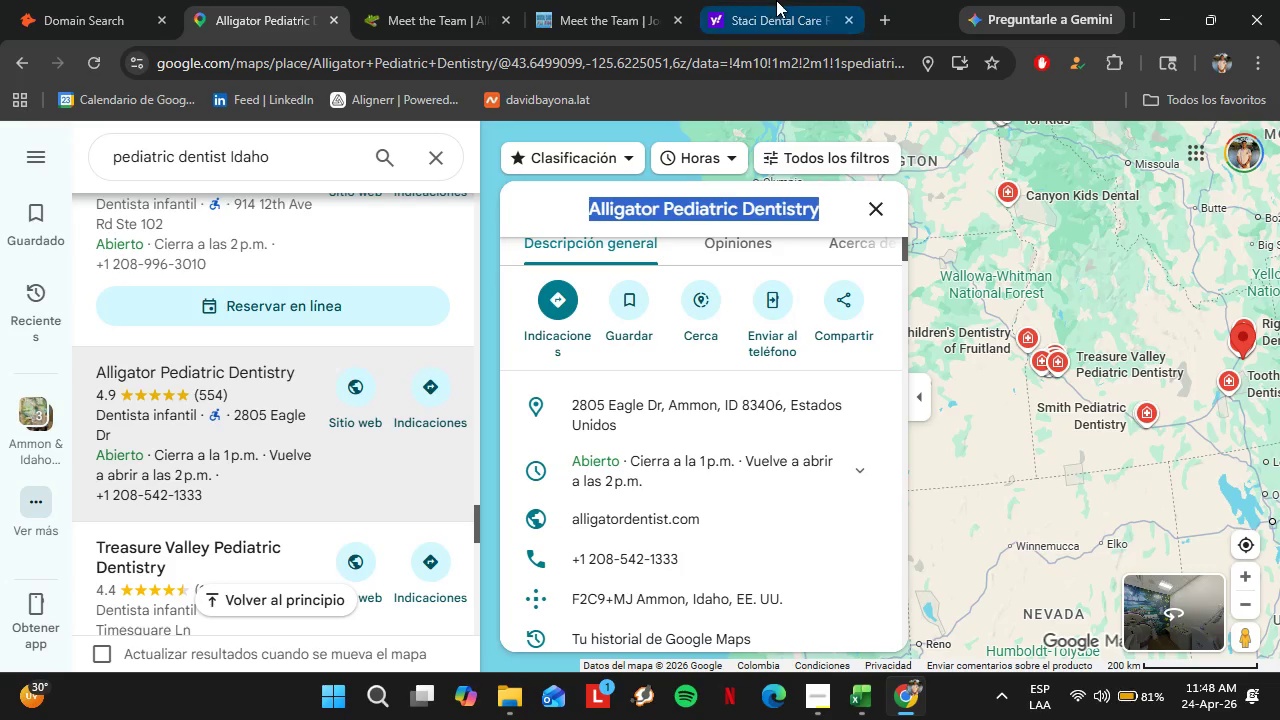 
left_click([776, 0])
 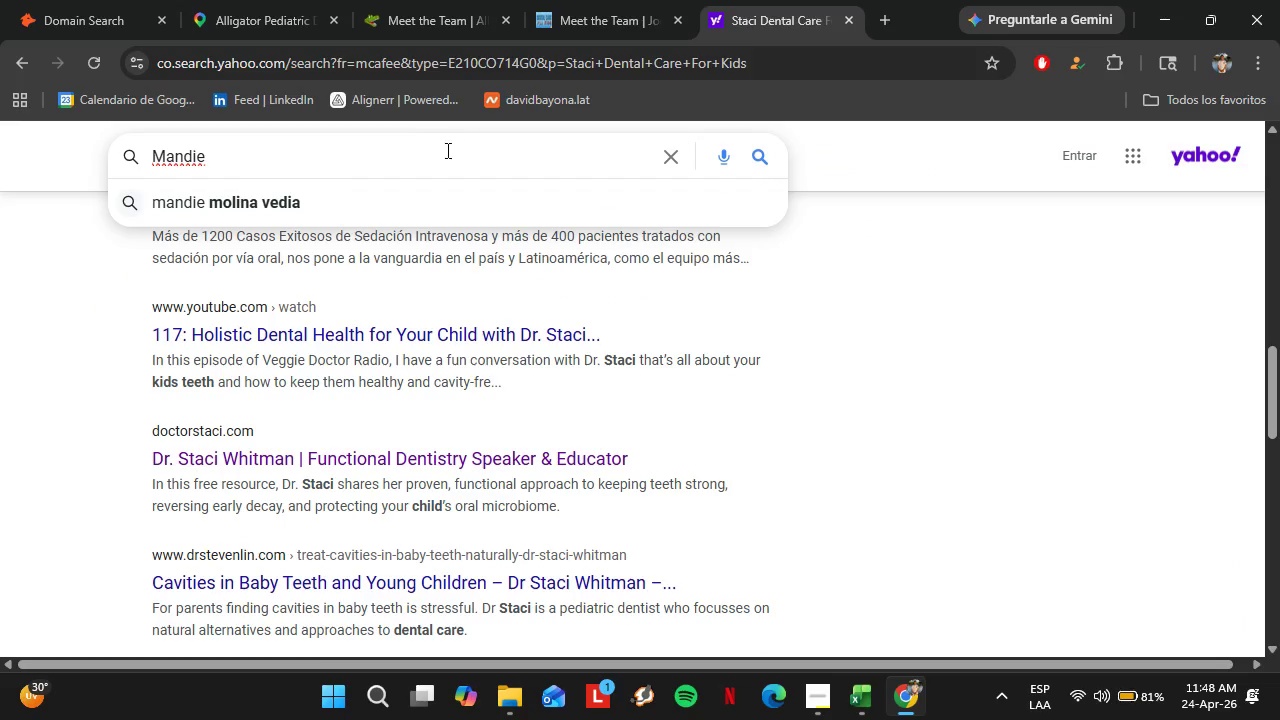 
key(Control+V)
 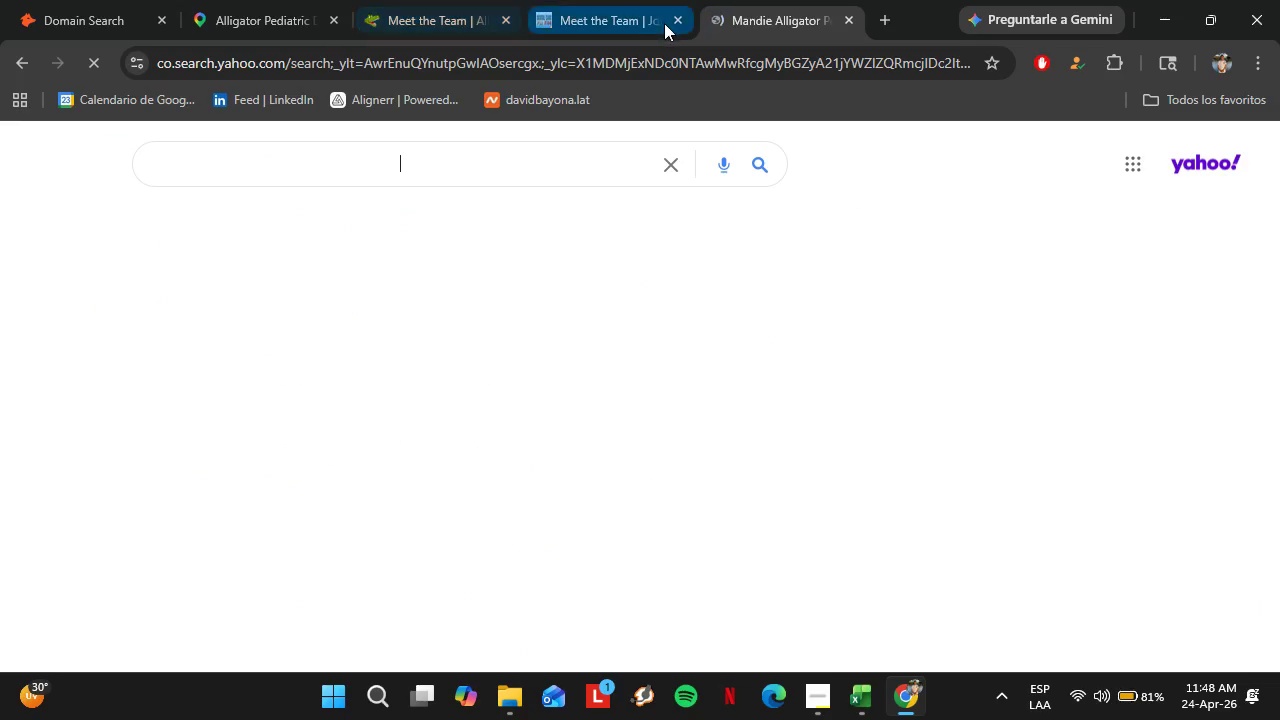 
left_click([679, 23])
 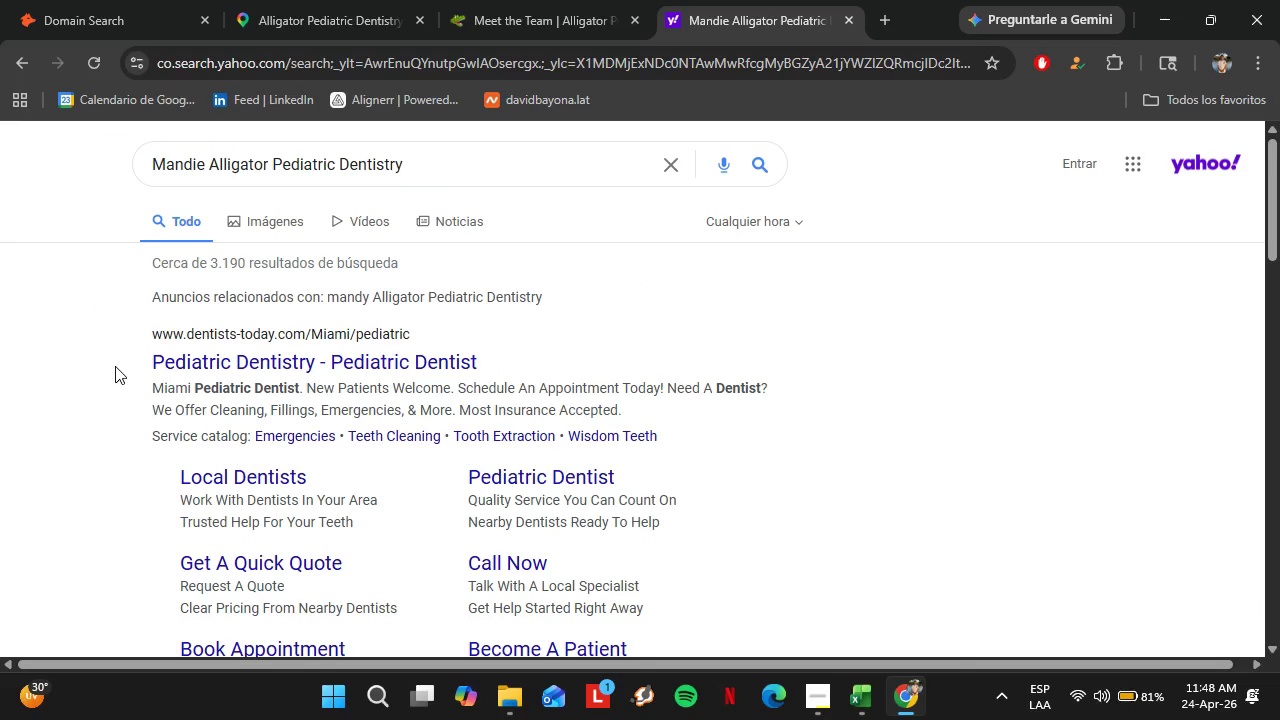 
scroll: coordinate [123, 373], scroll_direction: down, amount: 6.0
 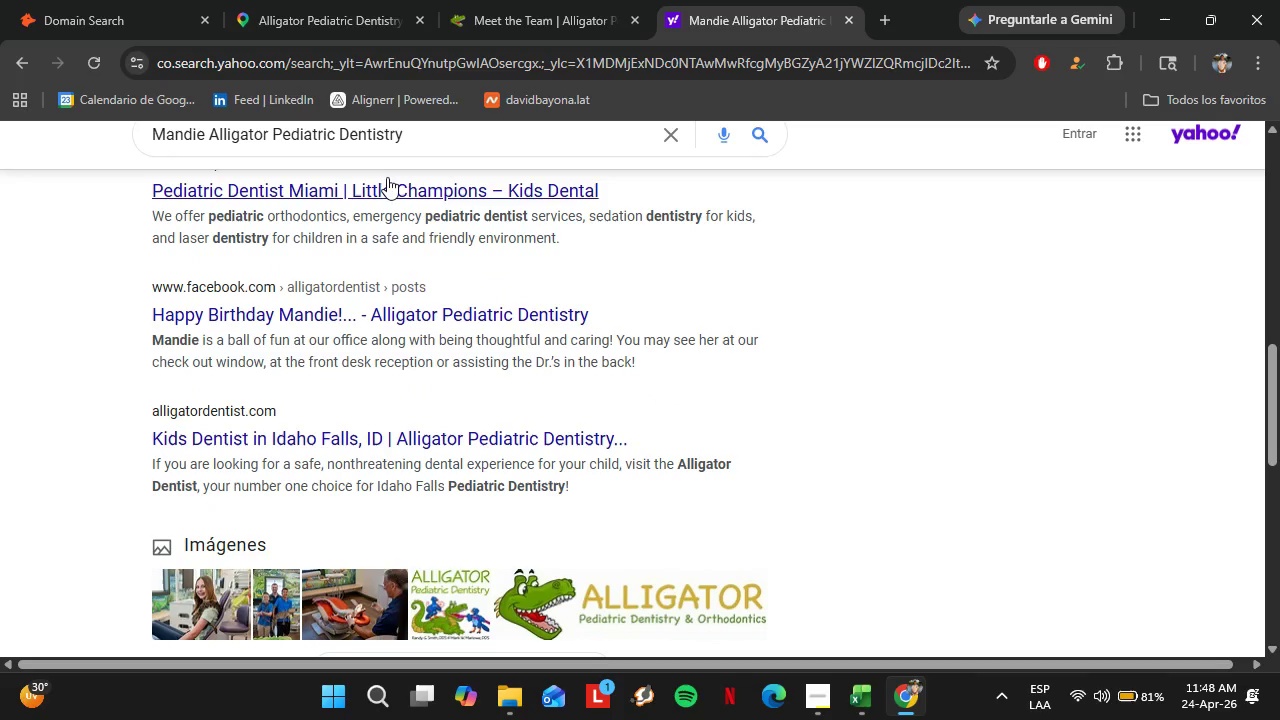 
scroll: coordinate [386, 329], scroll_direction: up, amount: 2.0
 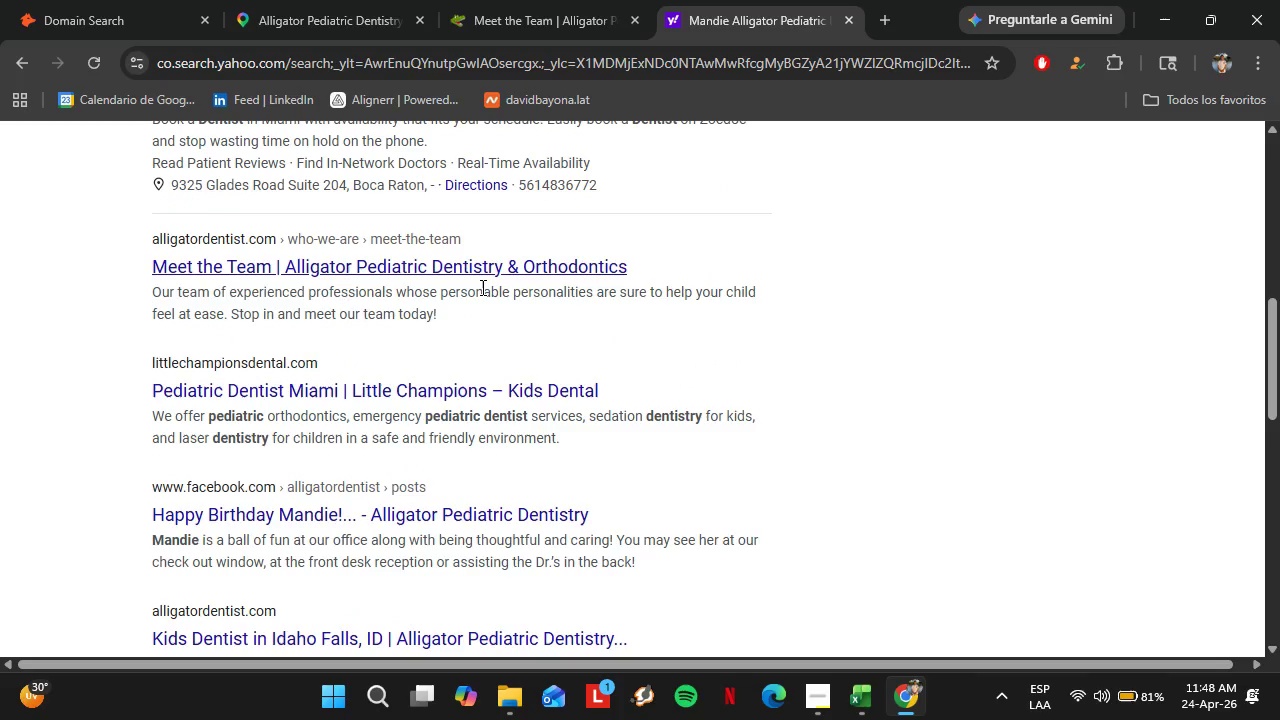 
key(Space)
 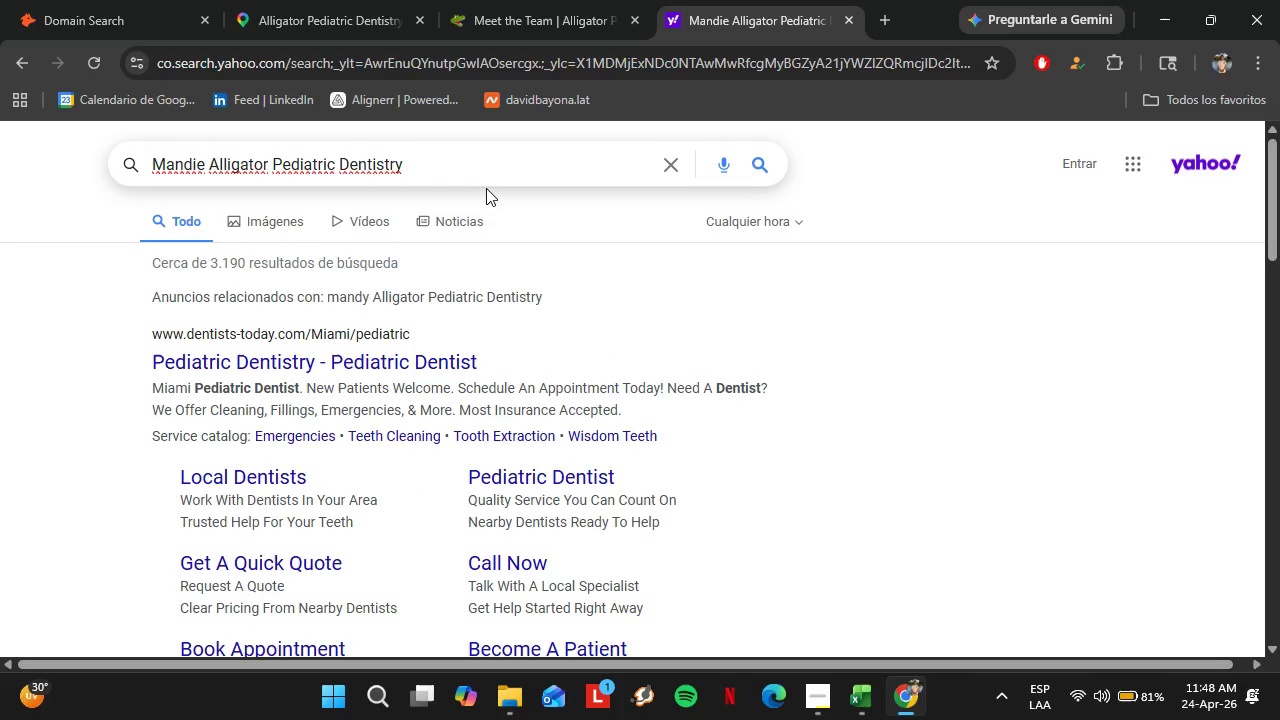 
scroll: coordinate [483, 288], scroll_direction: up, amount: 10.0
 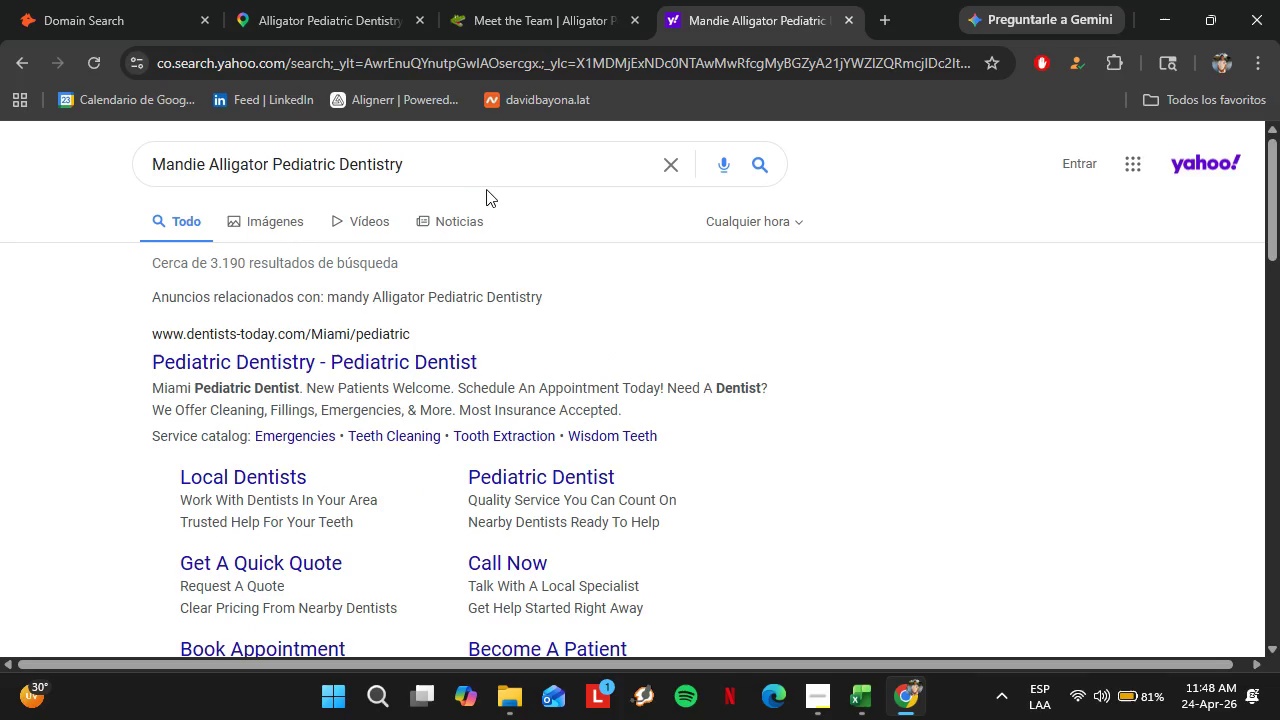 
type(linkedin)
 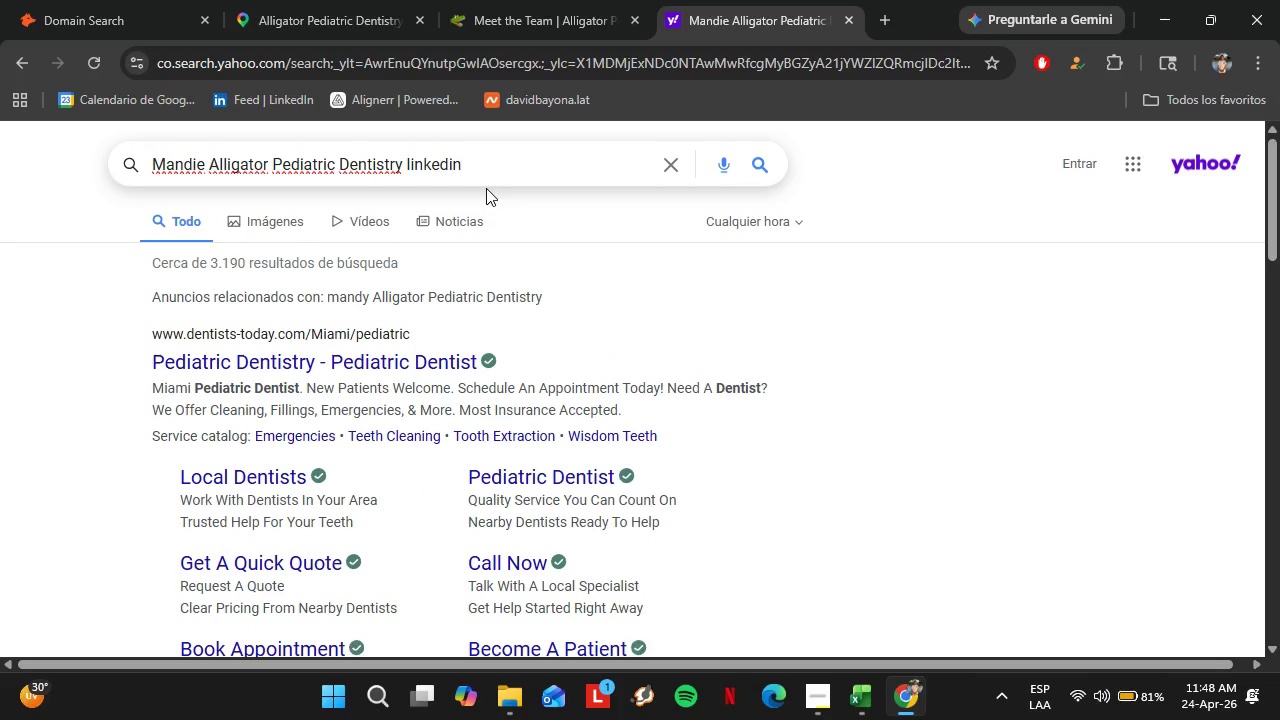 
key(Enter)
 